 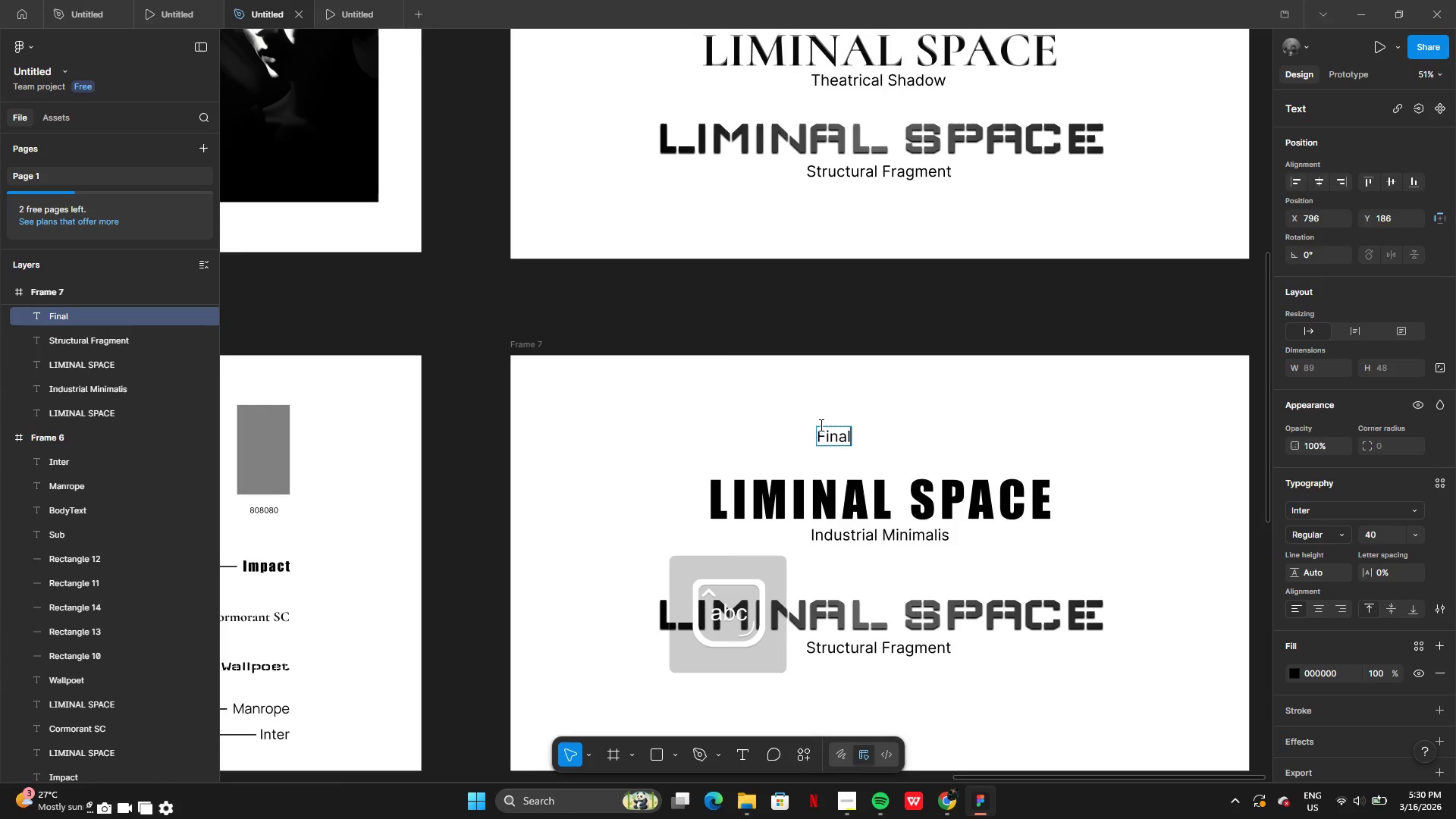 
type( Wordmark)
 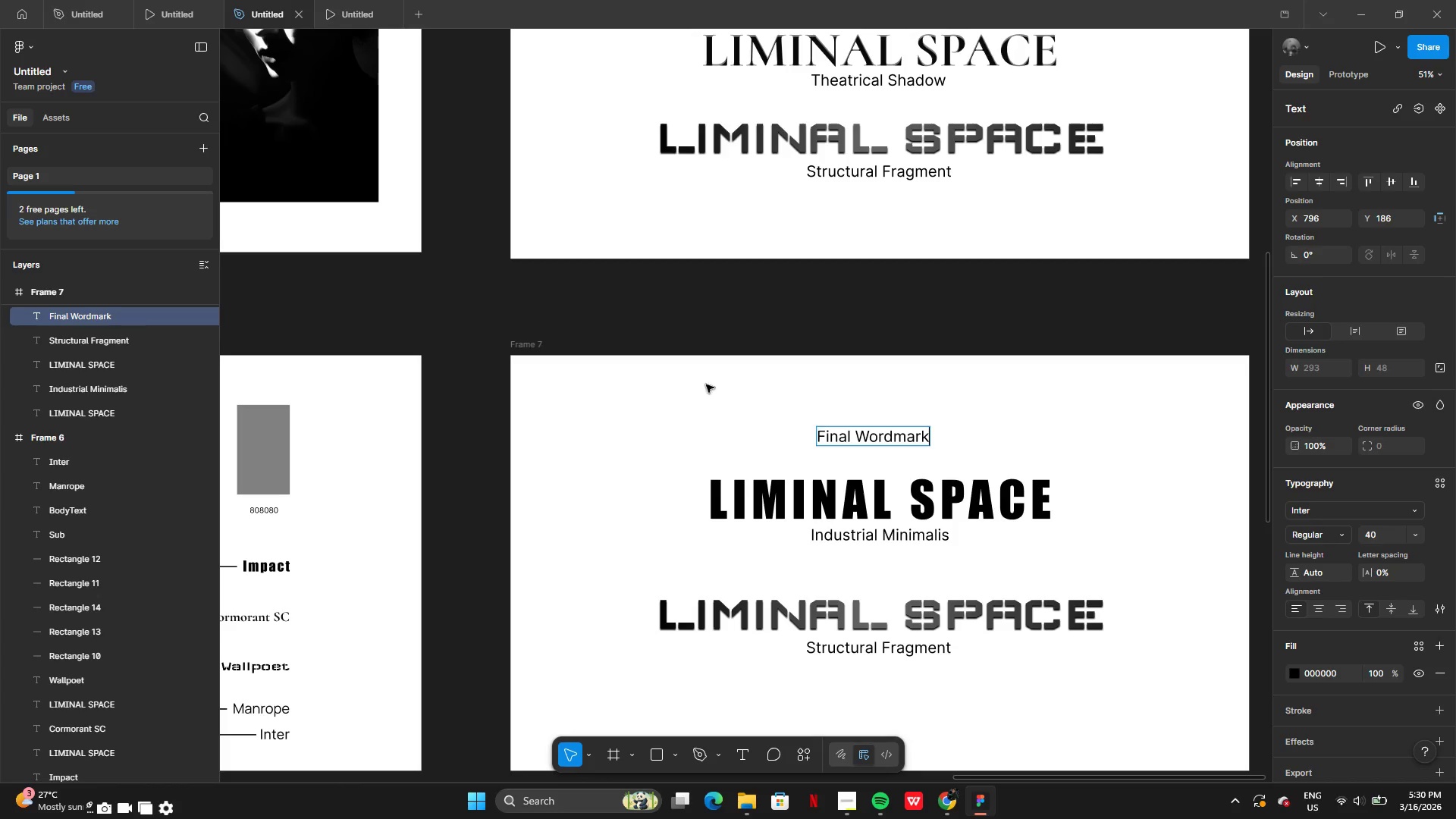 
wait(5.73)
 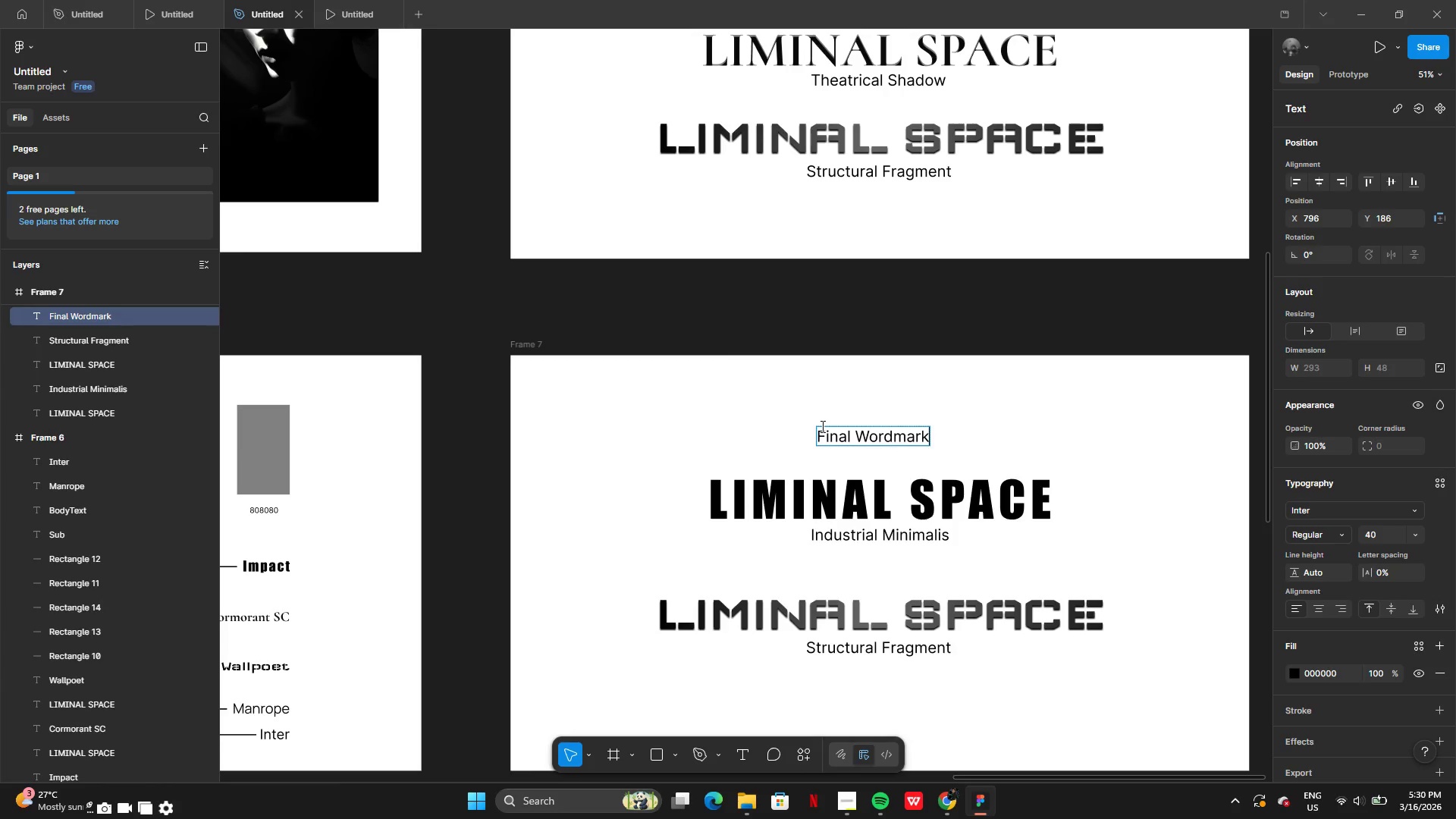 
left_click([876, 333])
 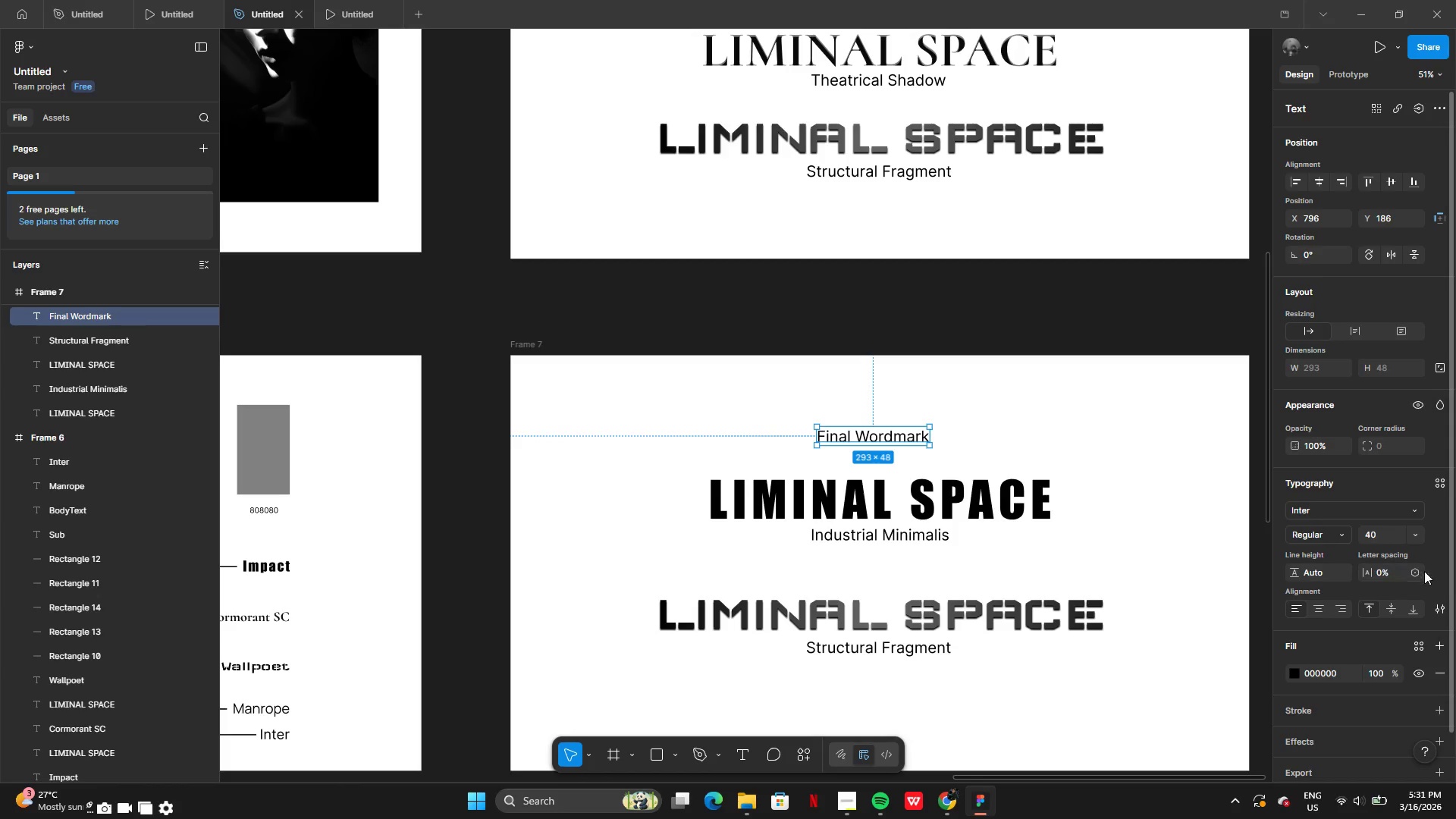 
left_click([1439, 607])
 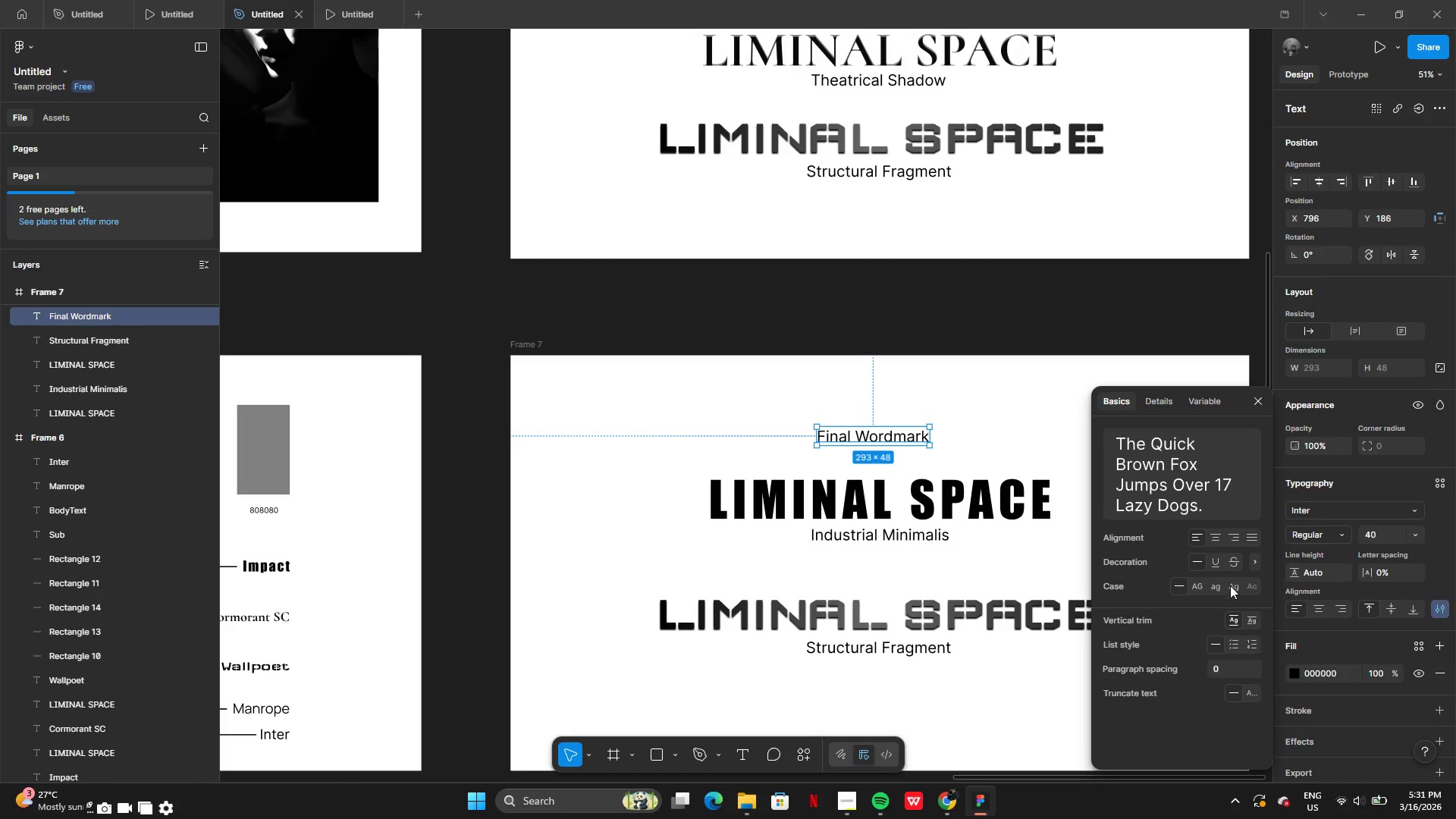 
left_click([1205, 586])
 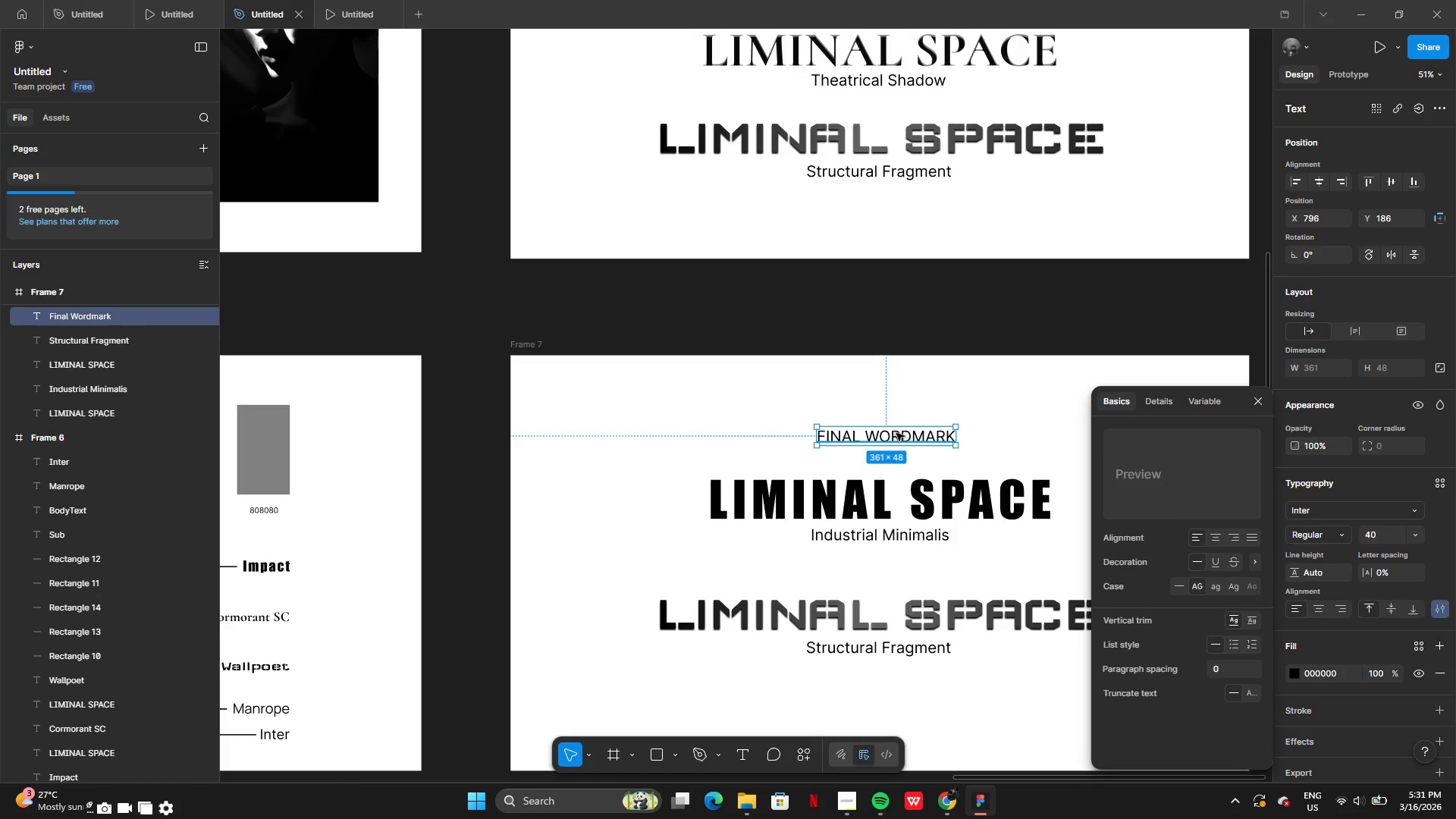 
left_click_drag(start_coordinate=[897, 435], to_coordinate=[921, 430])
 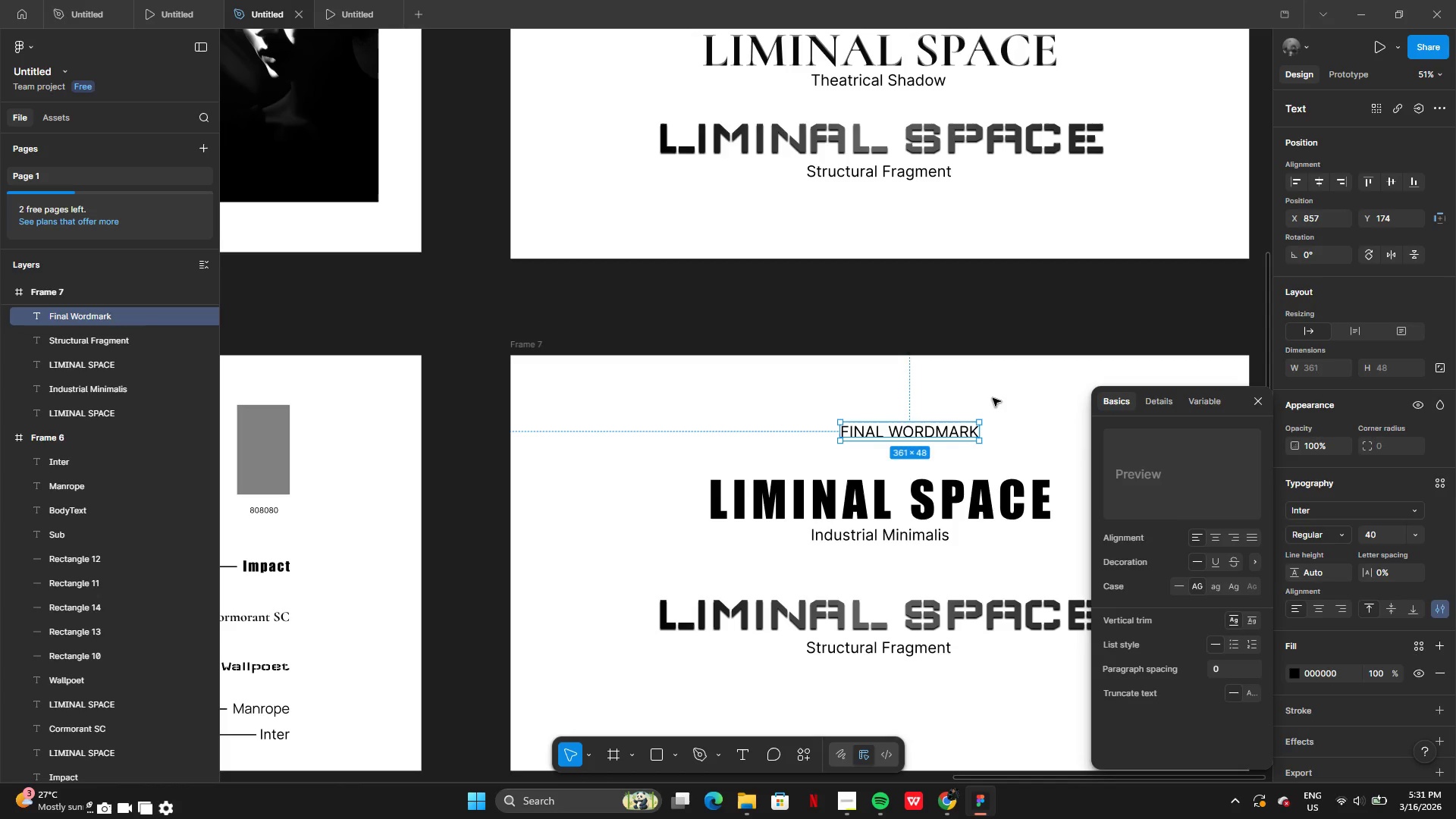 
left_click([993, 398])
 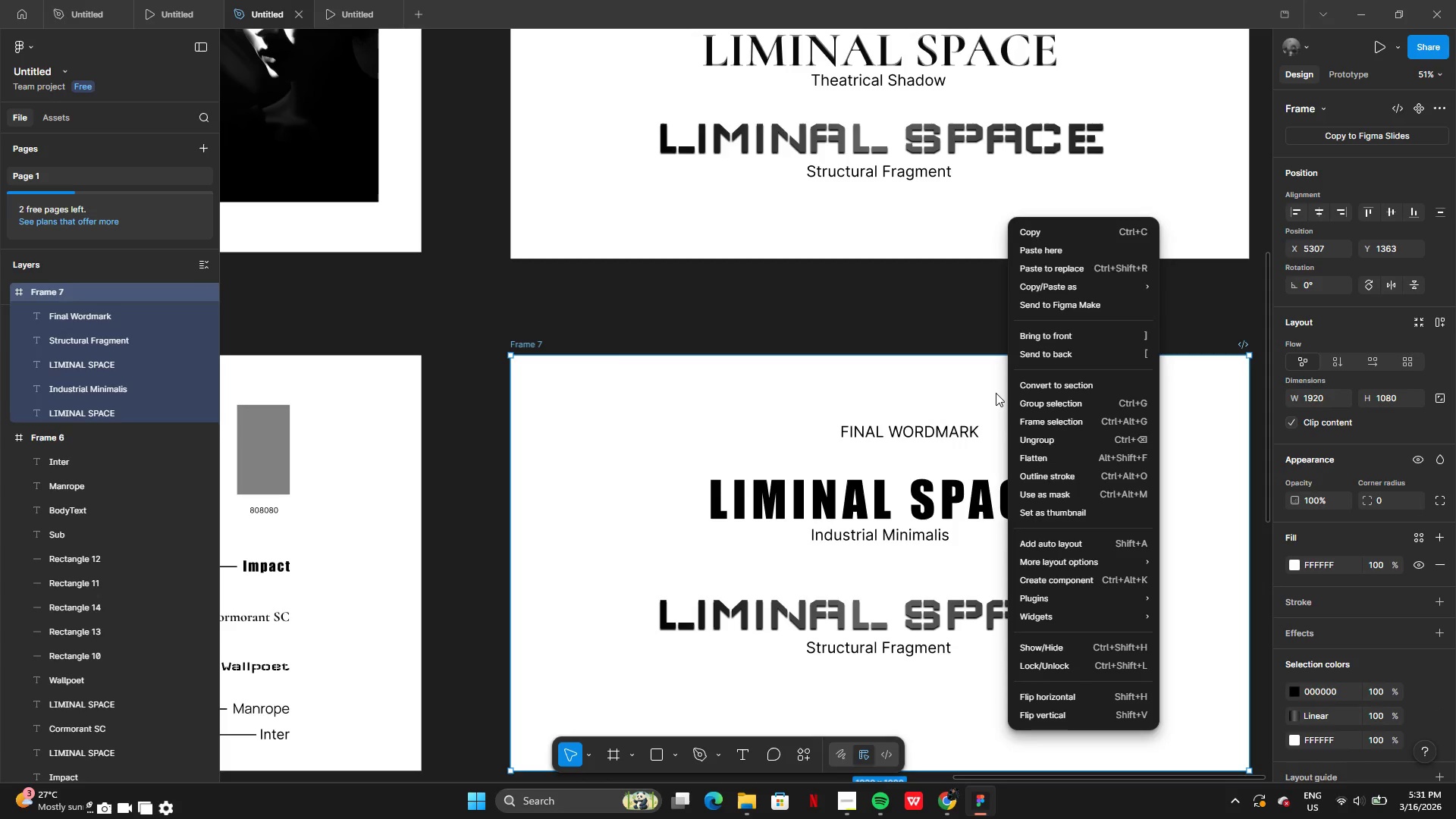 
left_click([918, 317])
 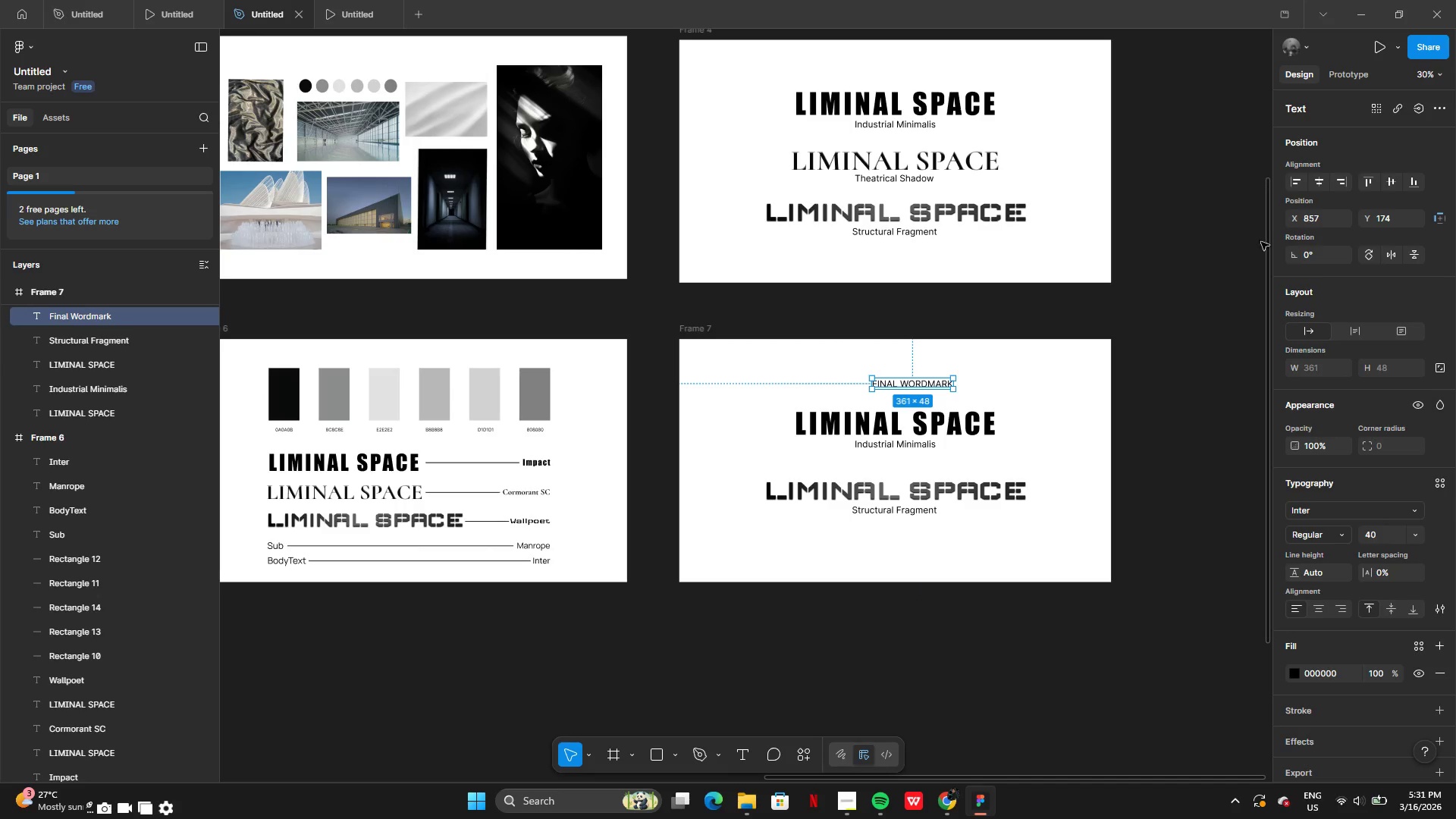 
left_click([1317, 185])
 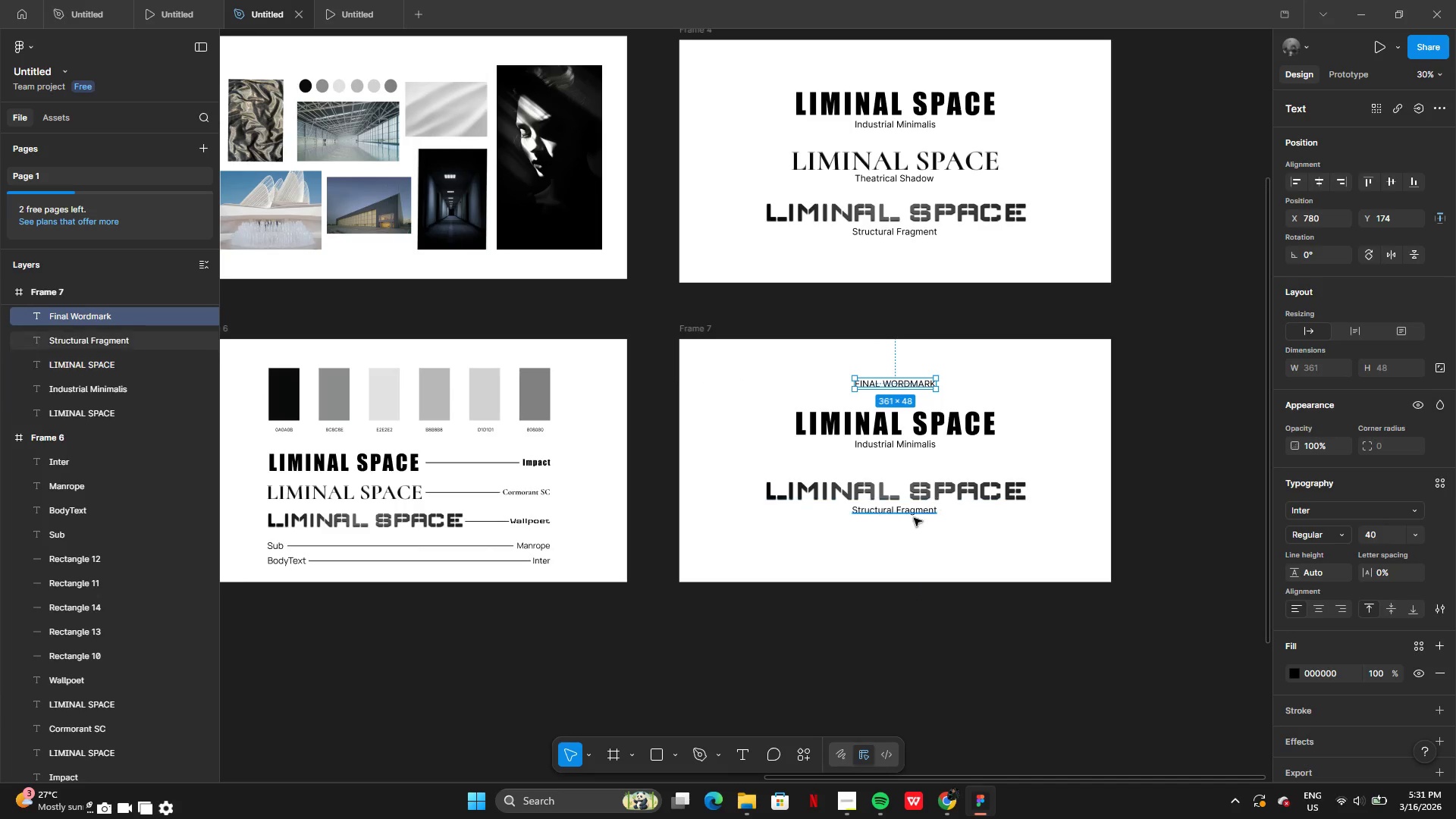 
left_click([914, 522])
 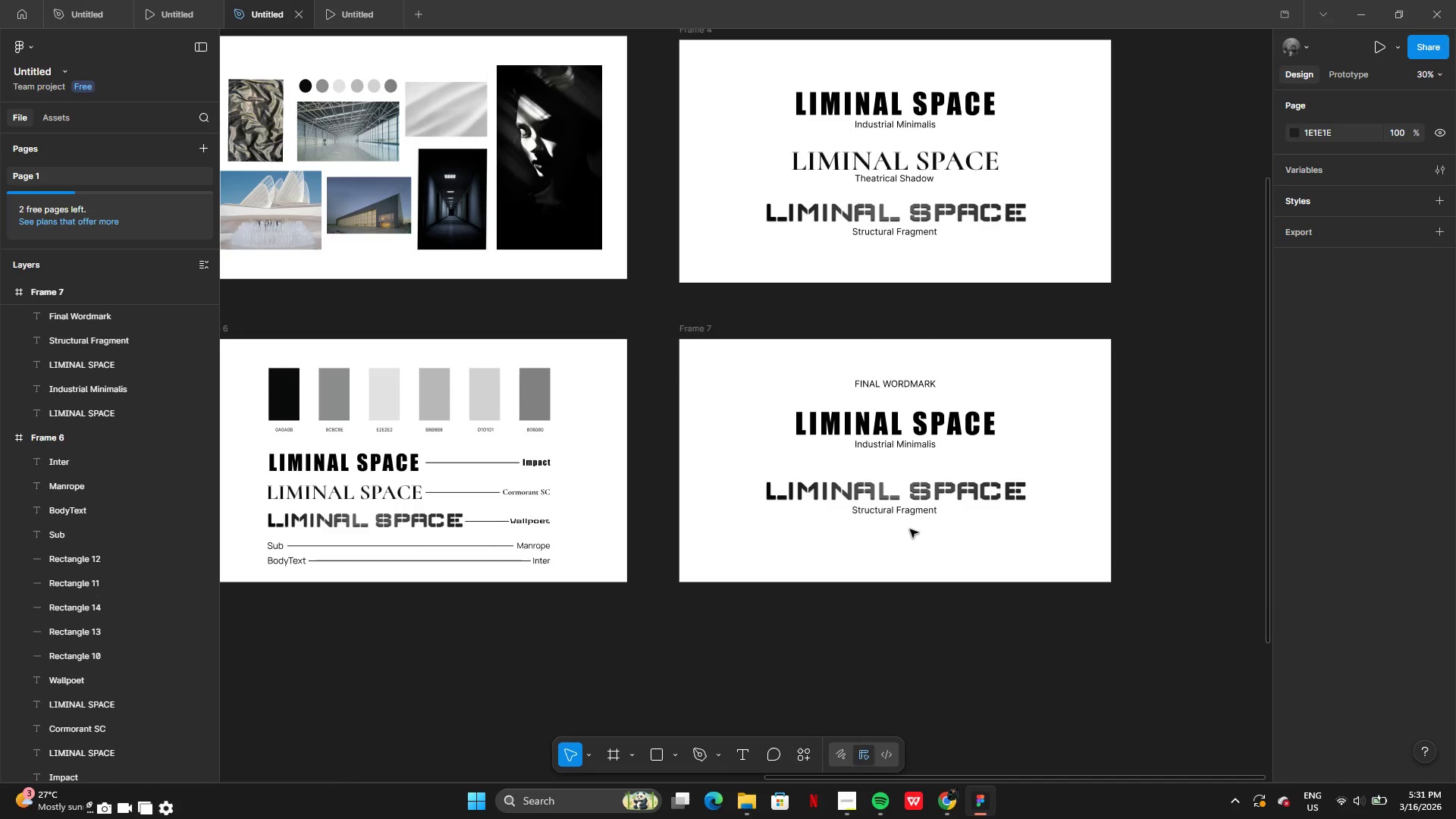 
left_click_drag(start_coordinate=[910, 529], to_coordinate=[915, 425])
 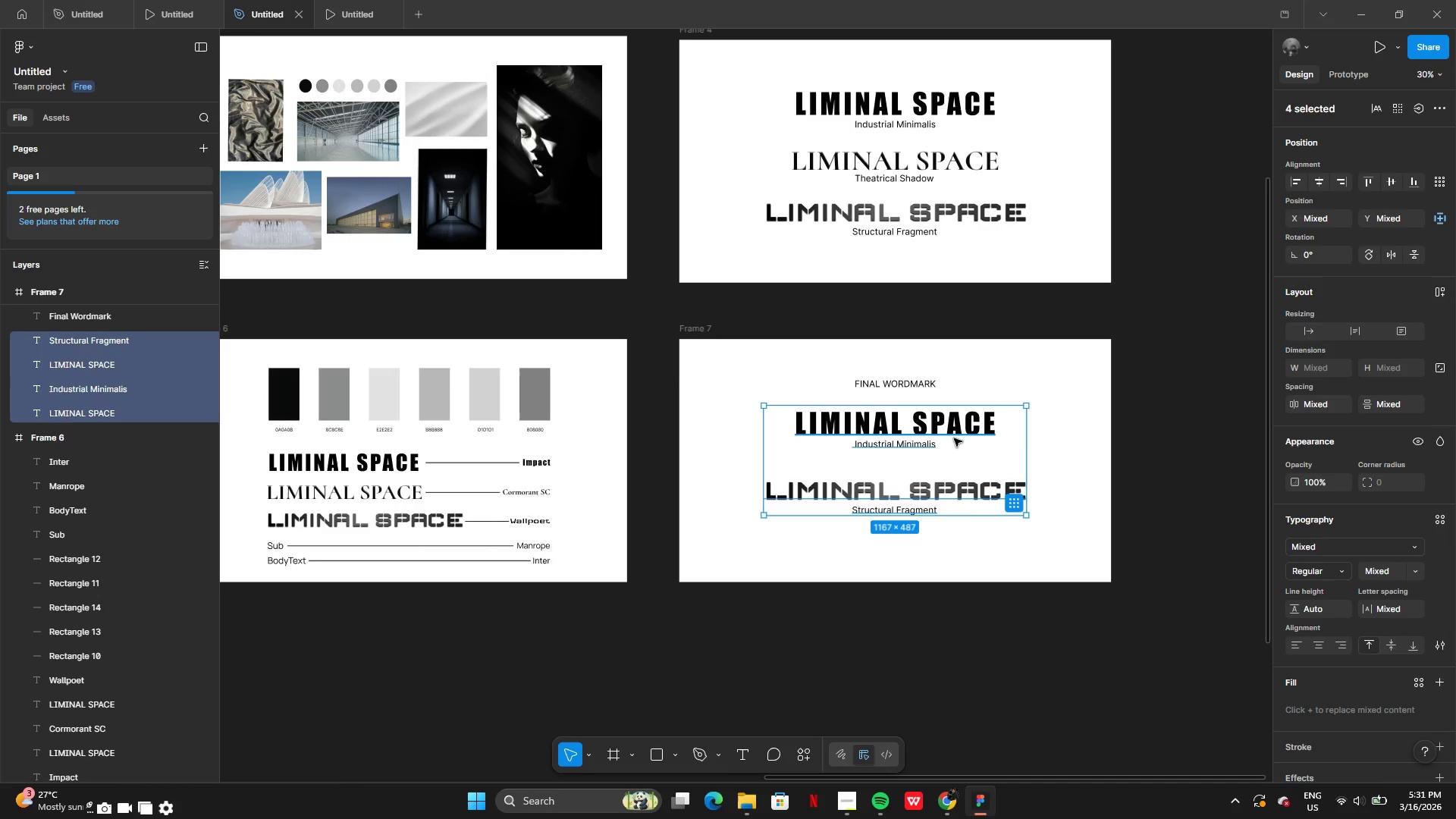 
left_click_drag(start_coordinate=[953, 438], to_coordinate=[954, 449])
 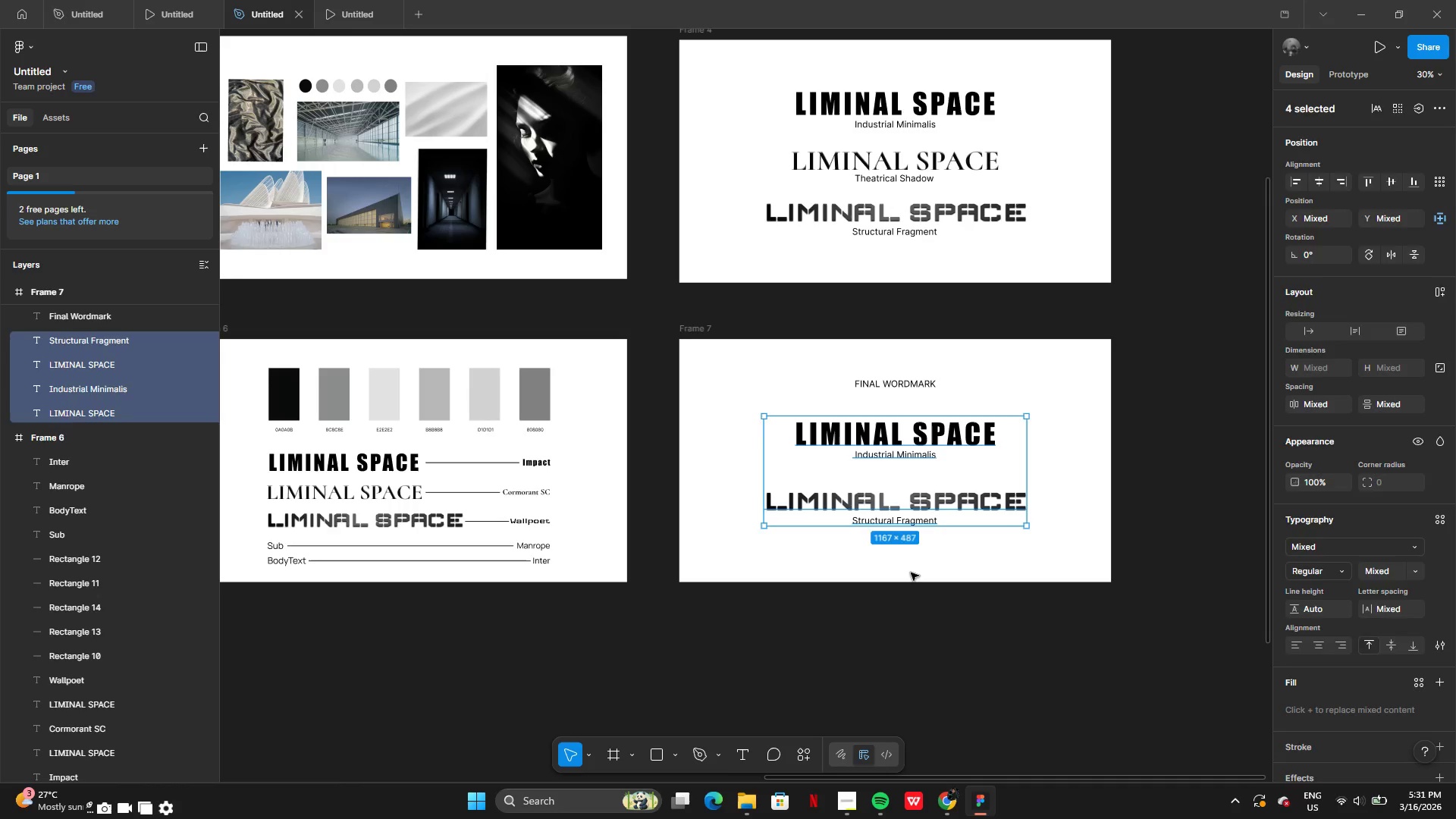 
left_click([911, 573])
 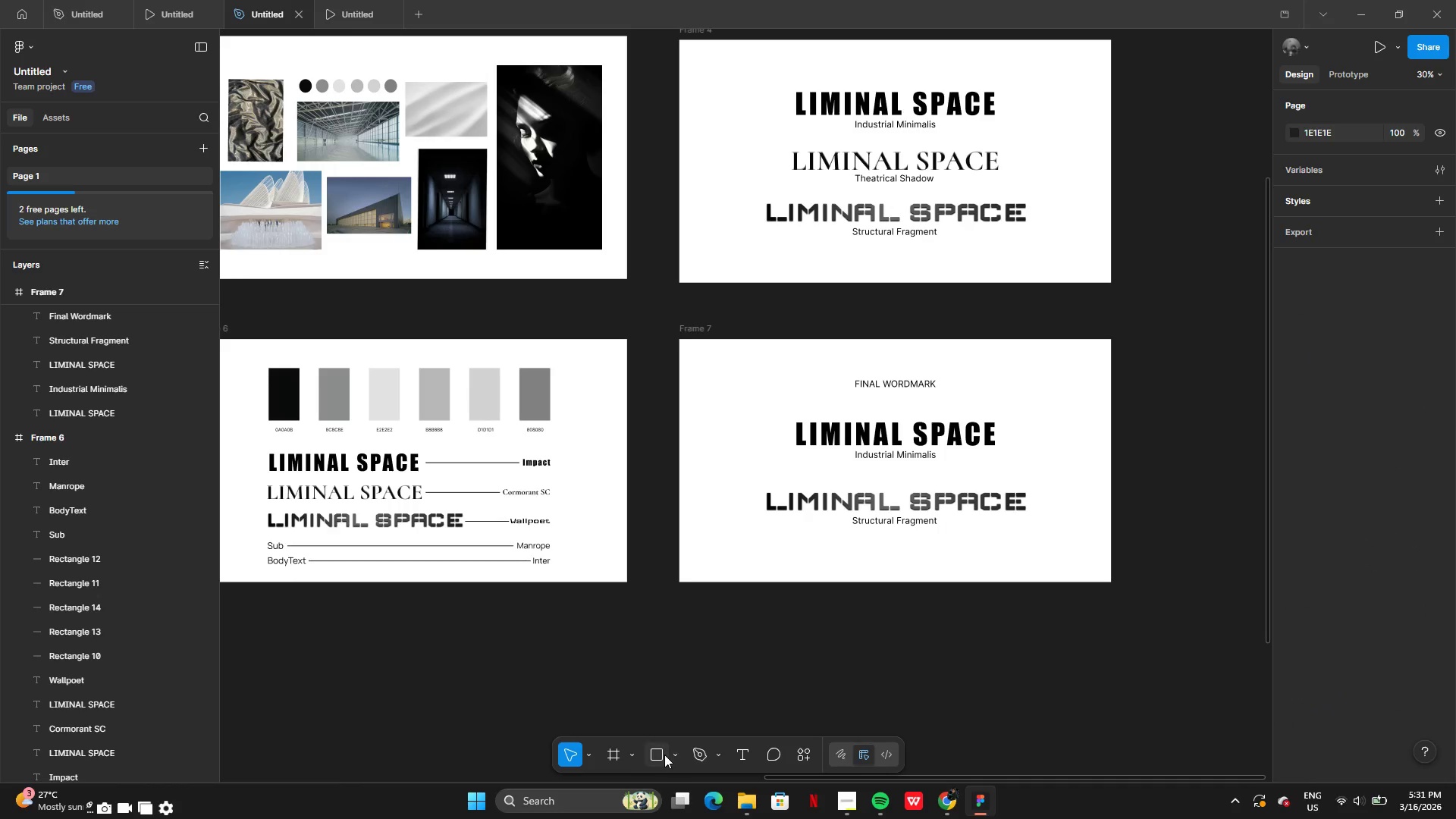 
left_click_drag(start_coordinate=[671, 541], to_coordinate=[720, 635])
 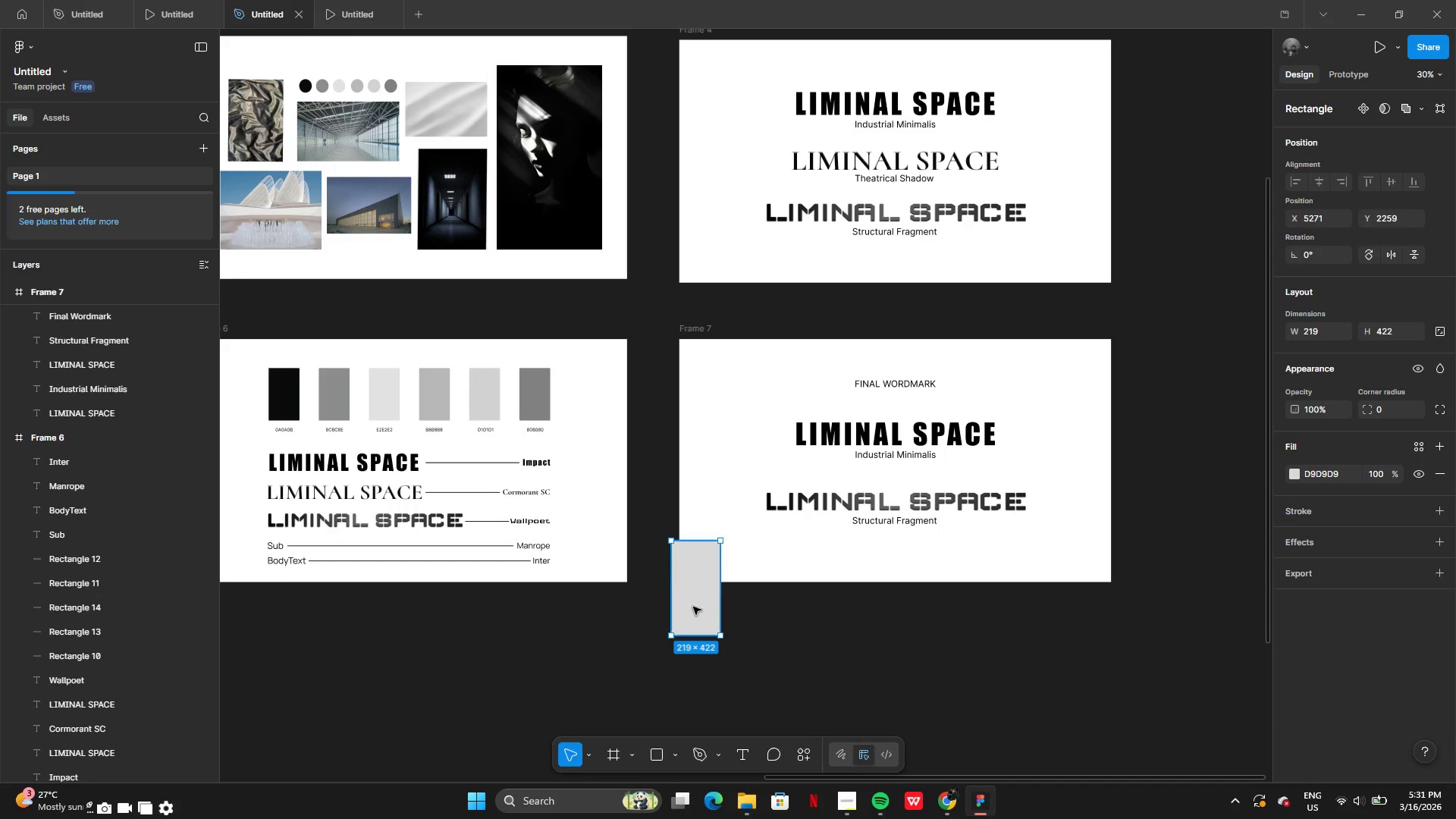 
left_click_drag(start_coordinate=[693, 607], to_coordinate=[727, 558])
 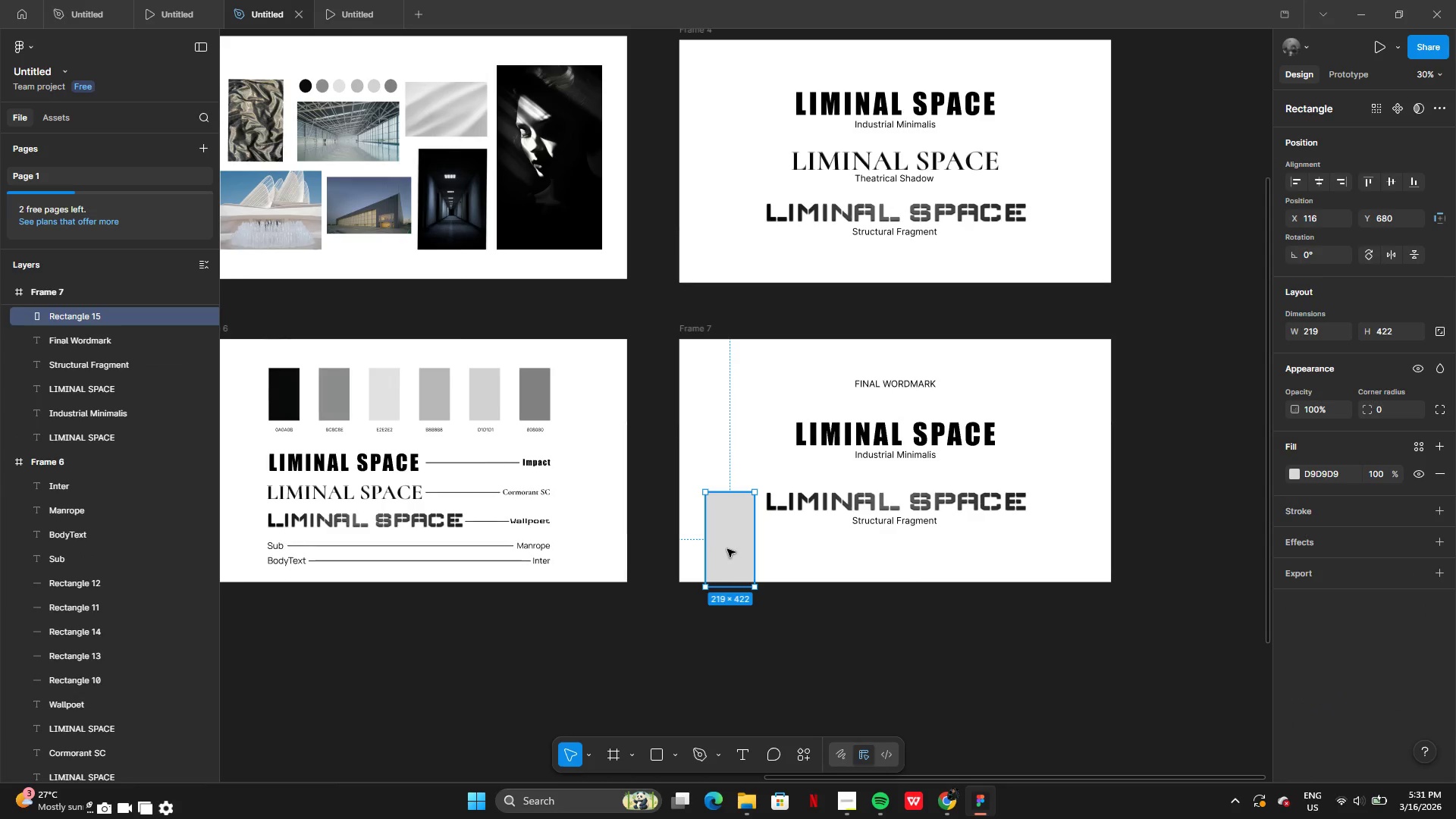 
left_click_drag(start_coordinate=[728, 549], to_coordinate=[708, 566])
 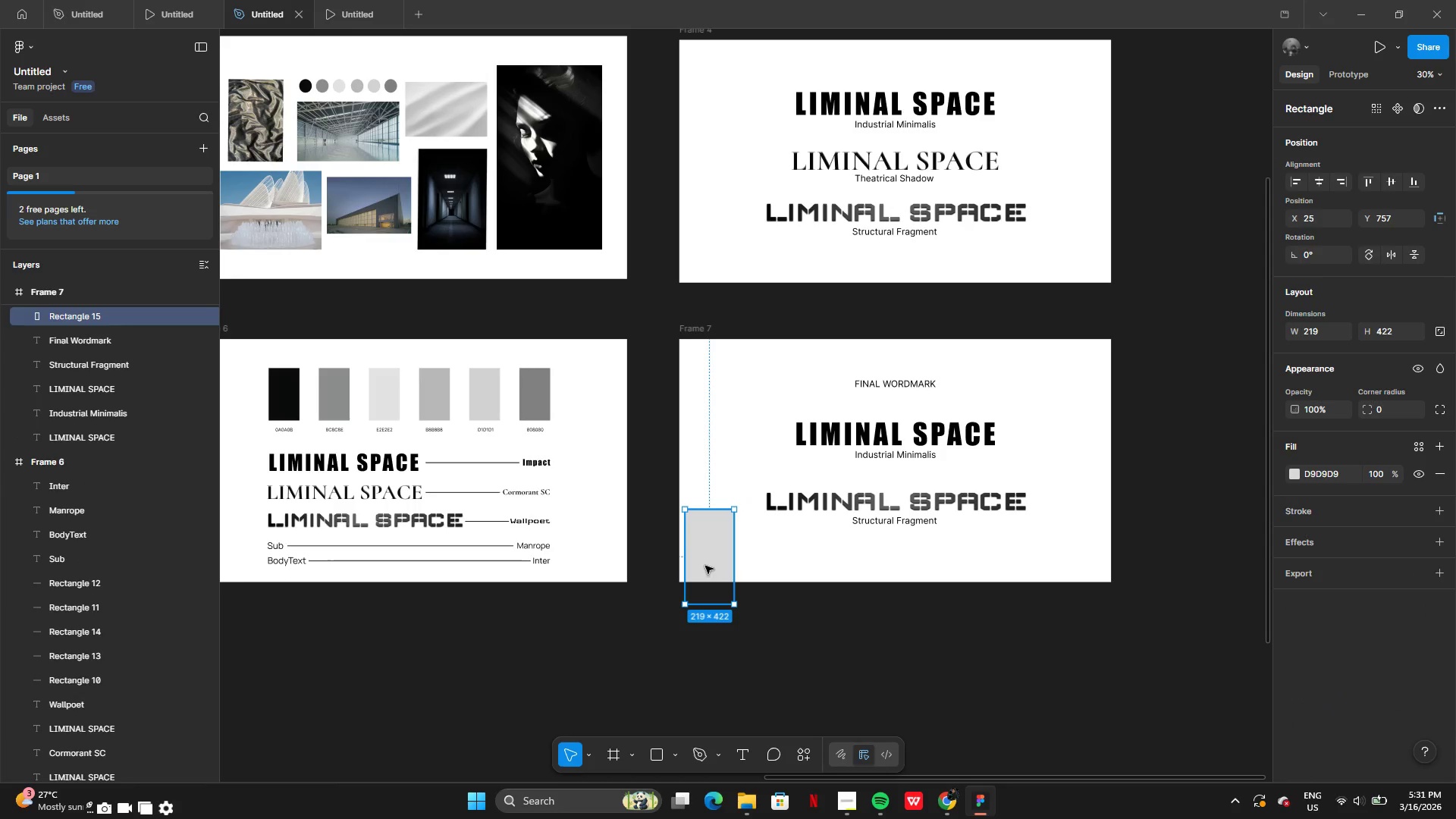 
left_click_drag(start_coordinate=[705, 566], to_coordinate=[689, 564])
 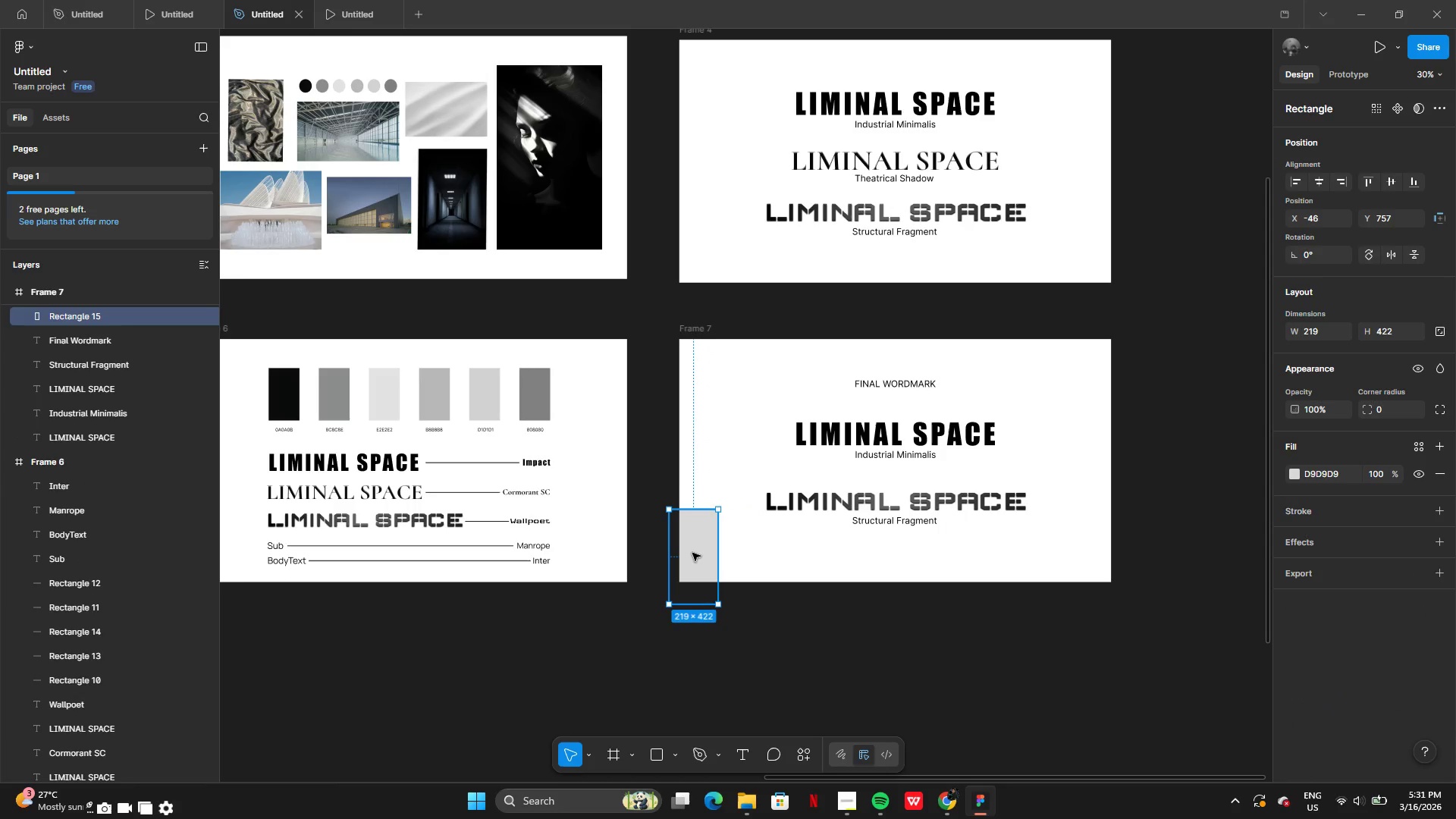 
hold_key(key=AltLeft, duration=0.5)
left_click_drag(start_coordinate=[692, 551], to_coordinate=[698, 554])
 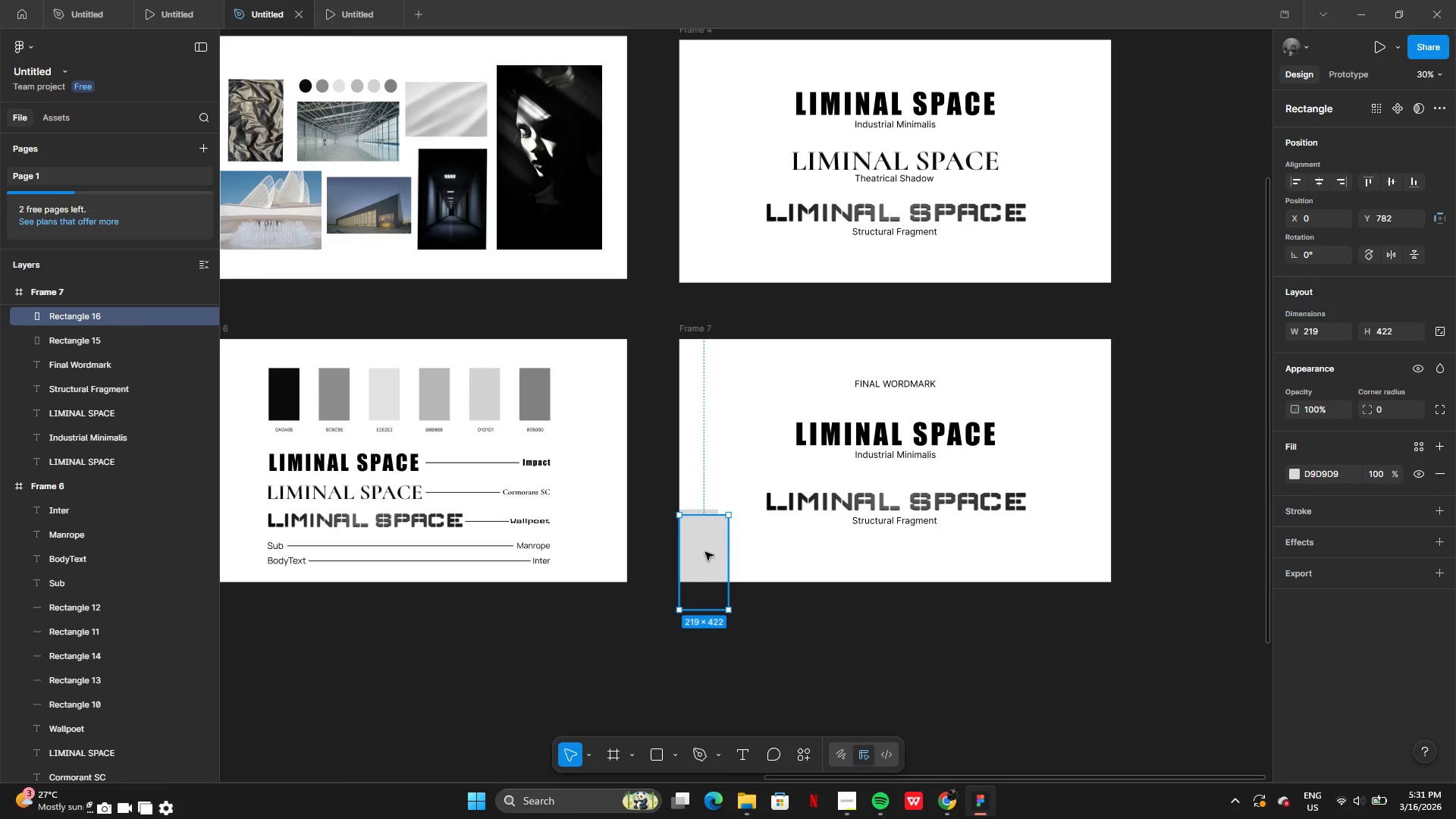 
left_click_drag(start_coordinate=[705, 552], to_coordinate=[728, 571])
 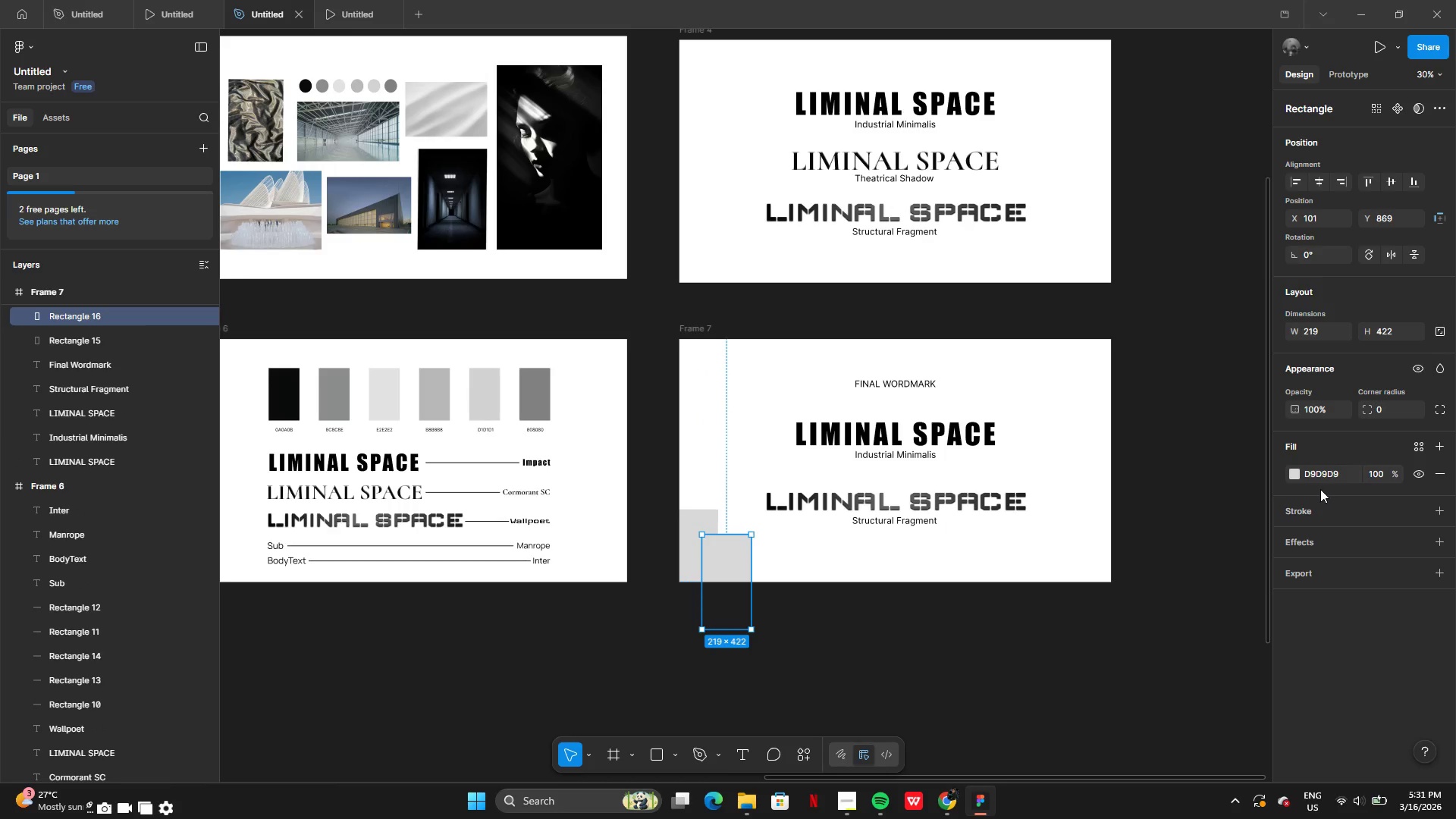 
left_click([1298, 473])
 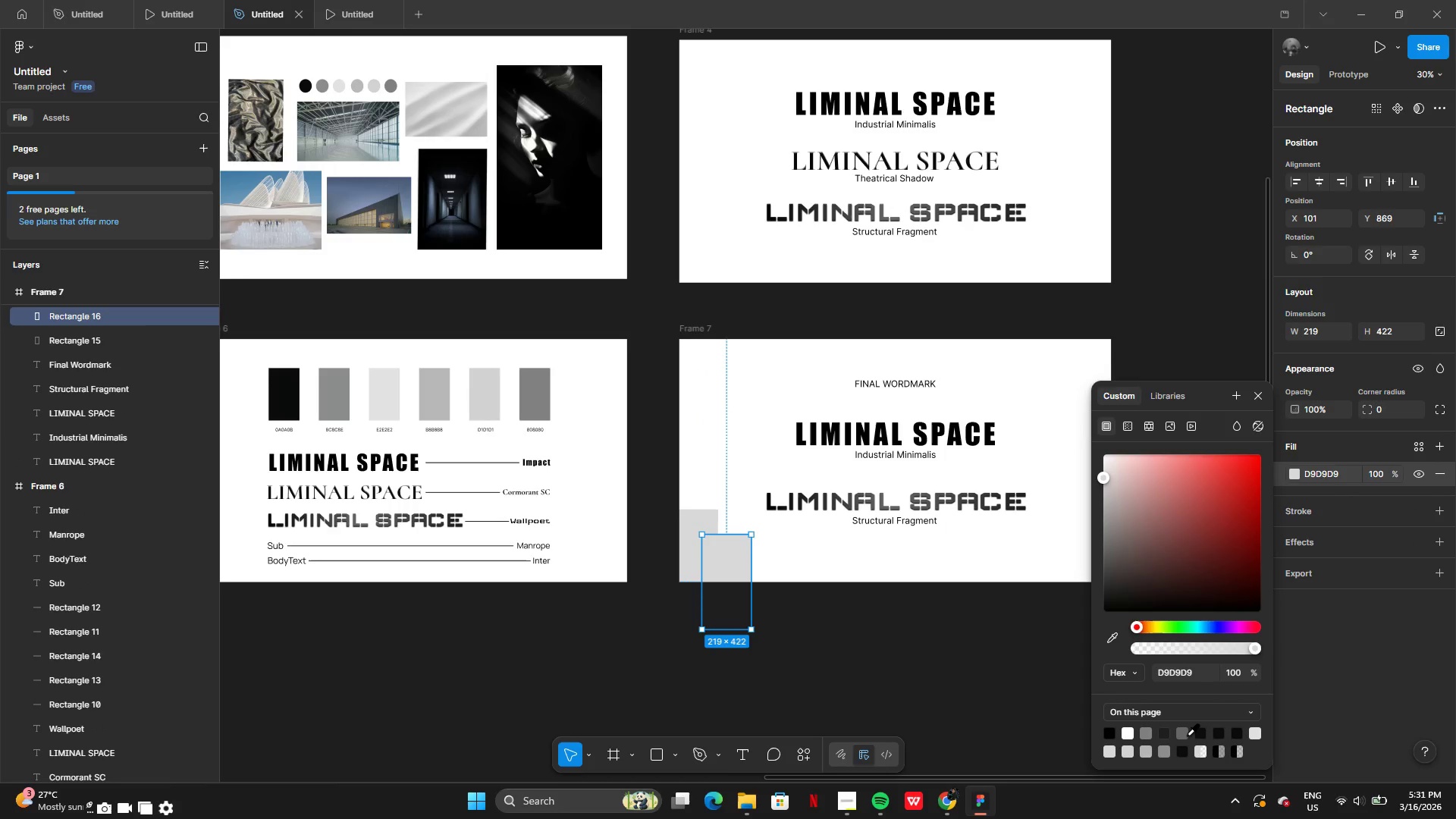 
left_click([1184, 735])
 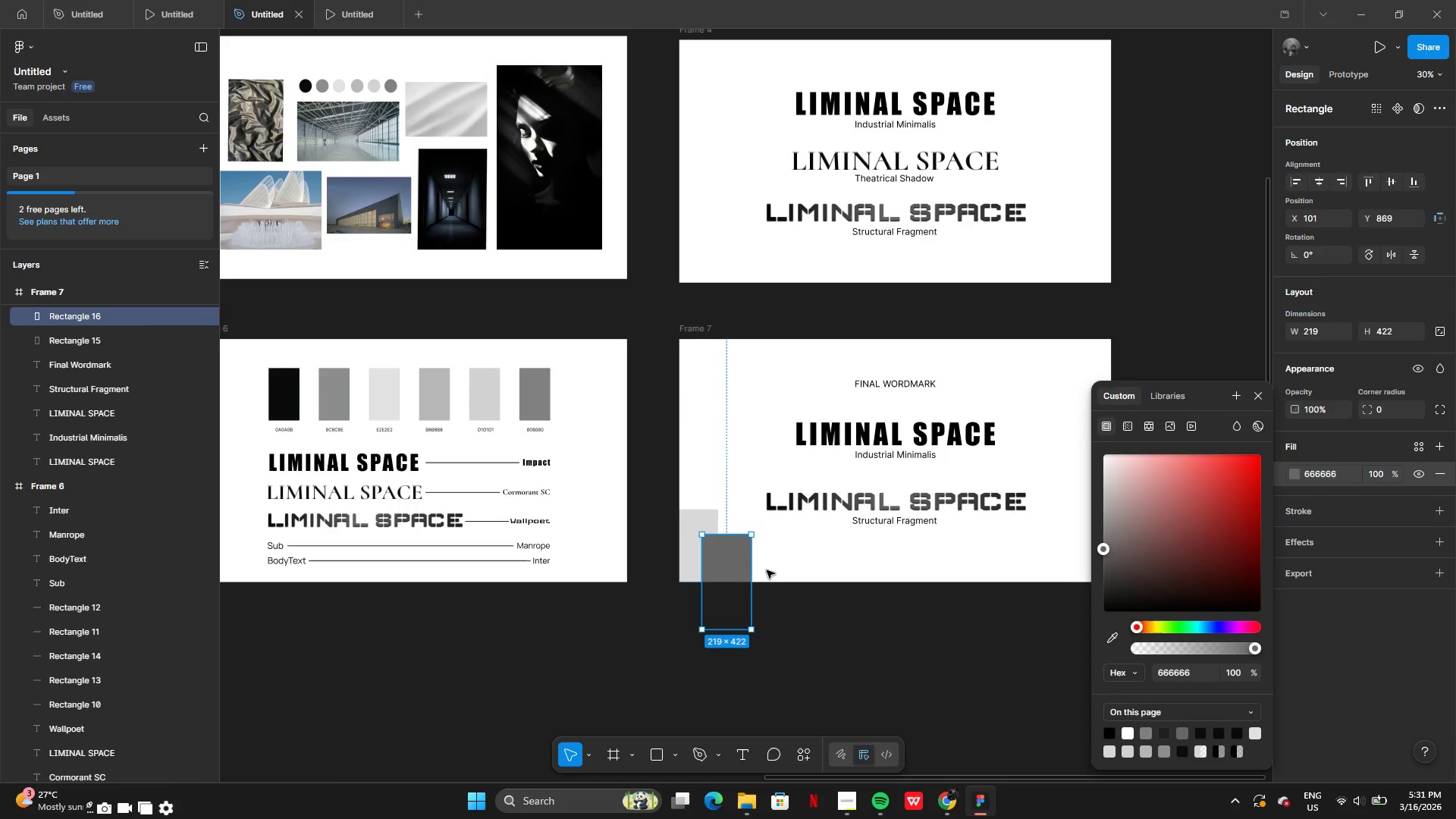 
left_click([795, 585])
 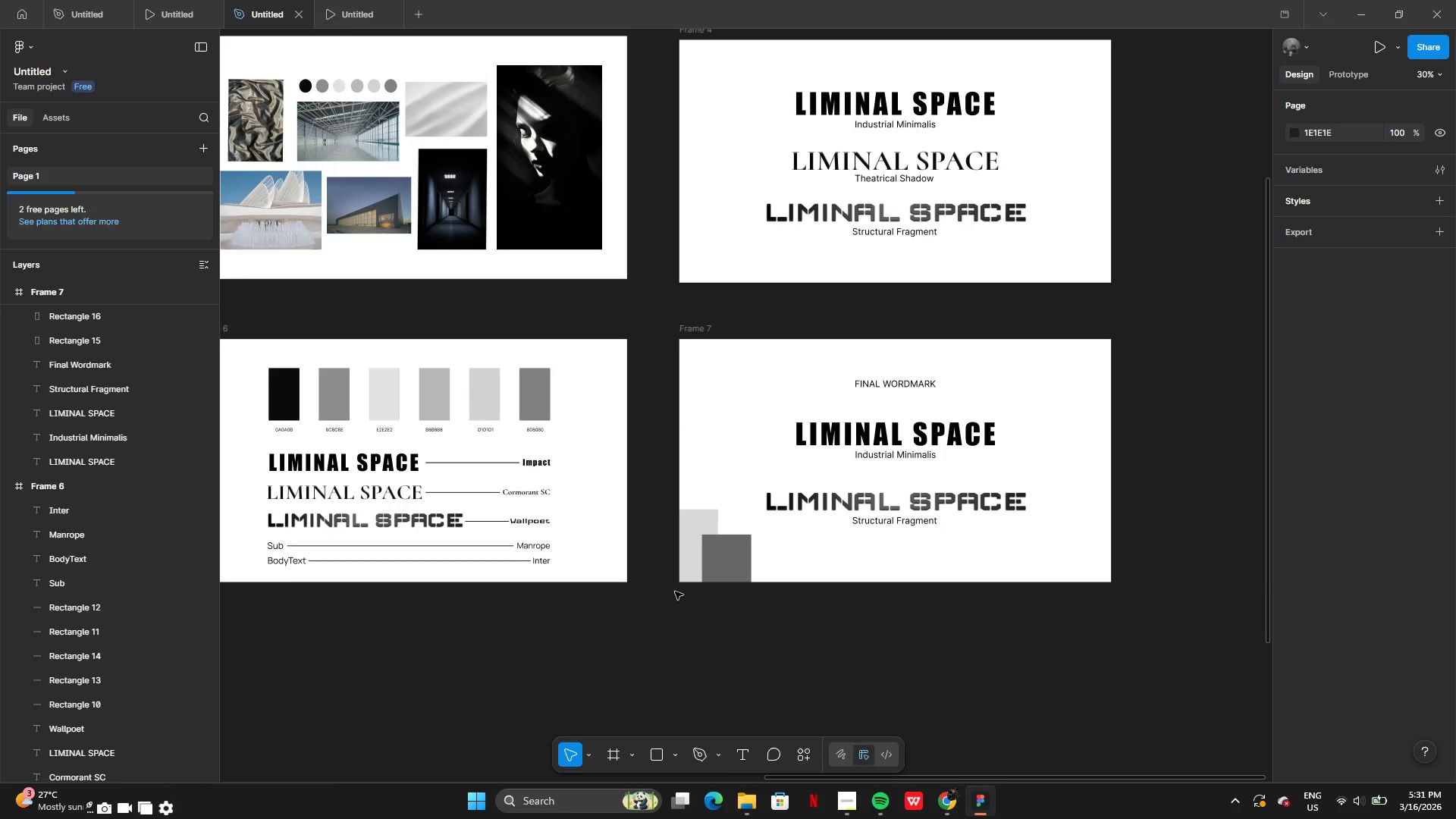 
left_click_drag(start_coordinate=[671, 556], to_coordinate=[721, 567])
 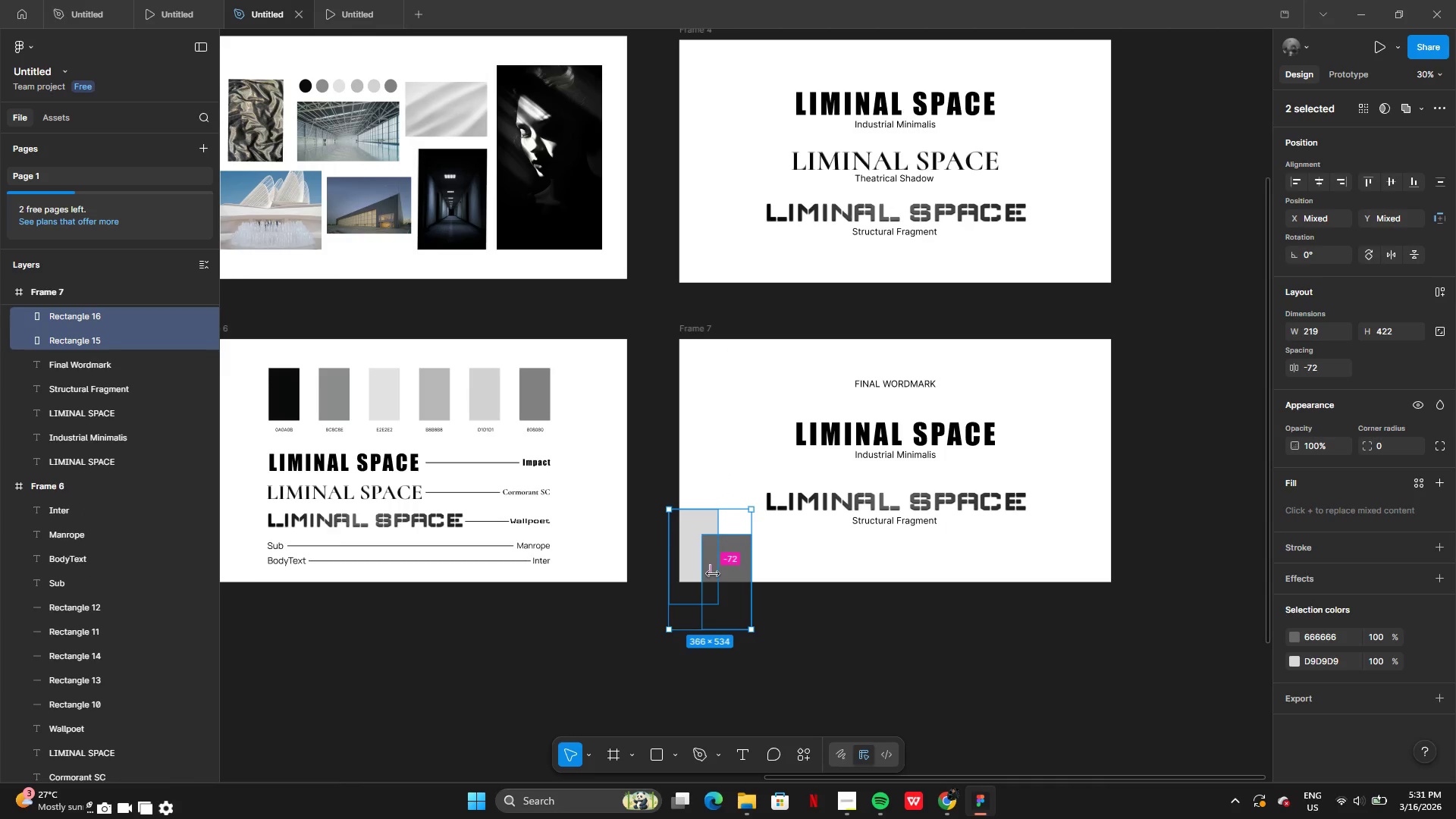 
key(Control+G)
 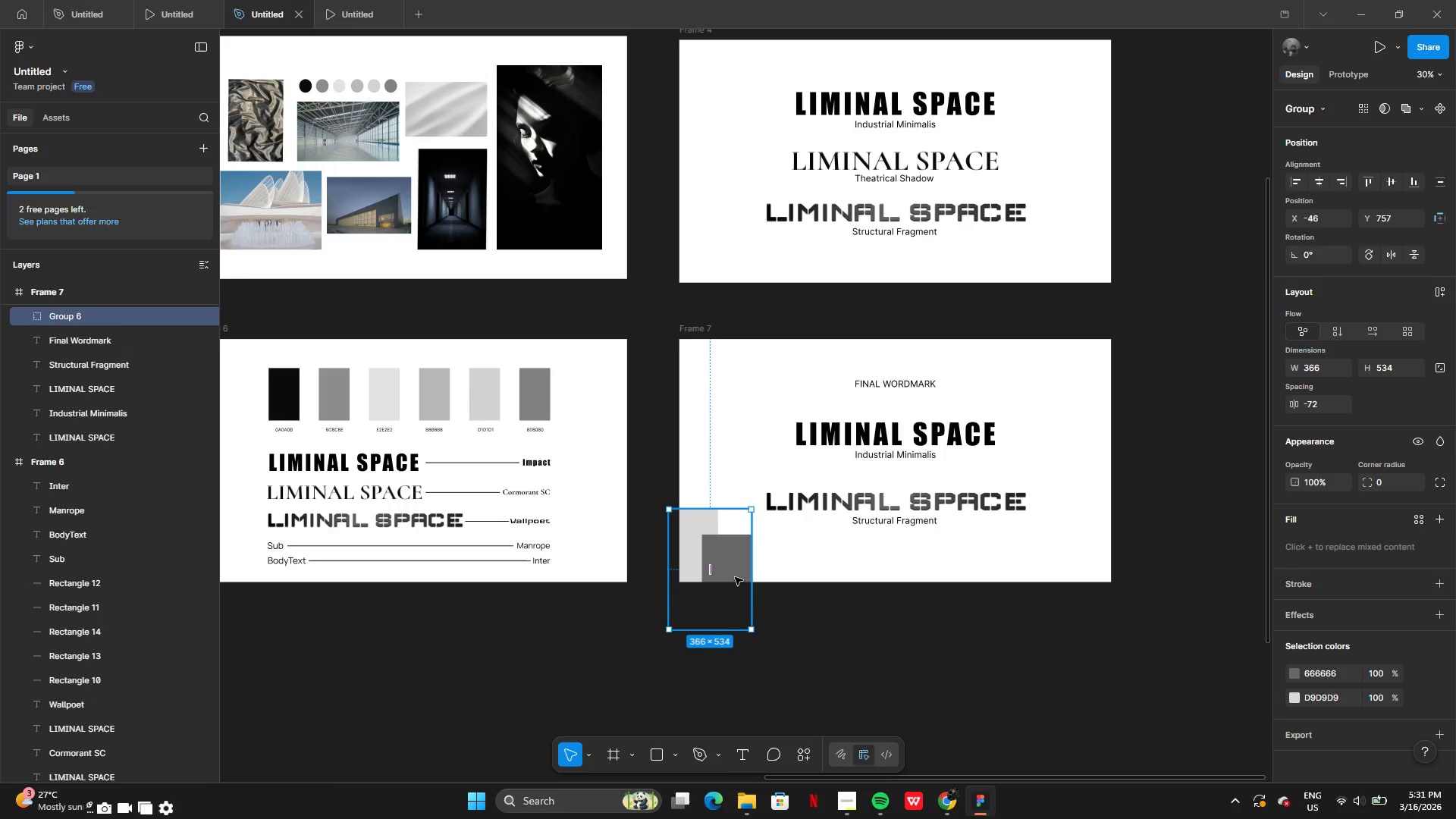 
hold_key(key=AltLeft, duration=0.36)
left_click_drag(start_coordinate=[736, 573], to_coordinate=[752, 537])
 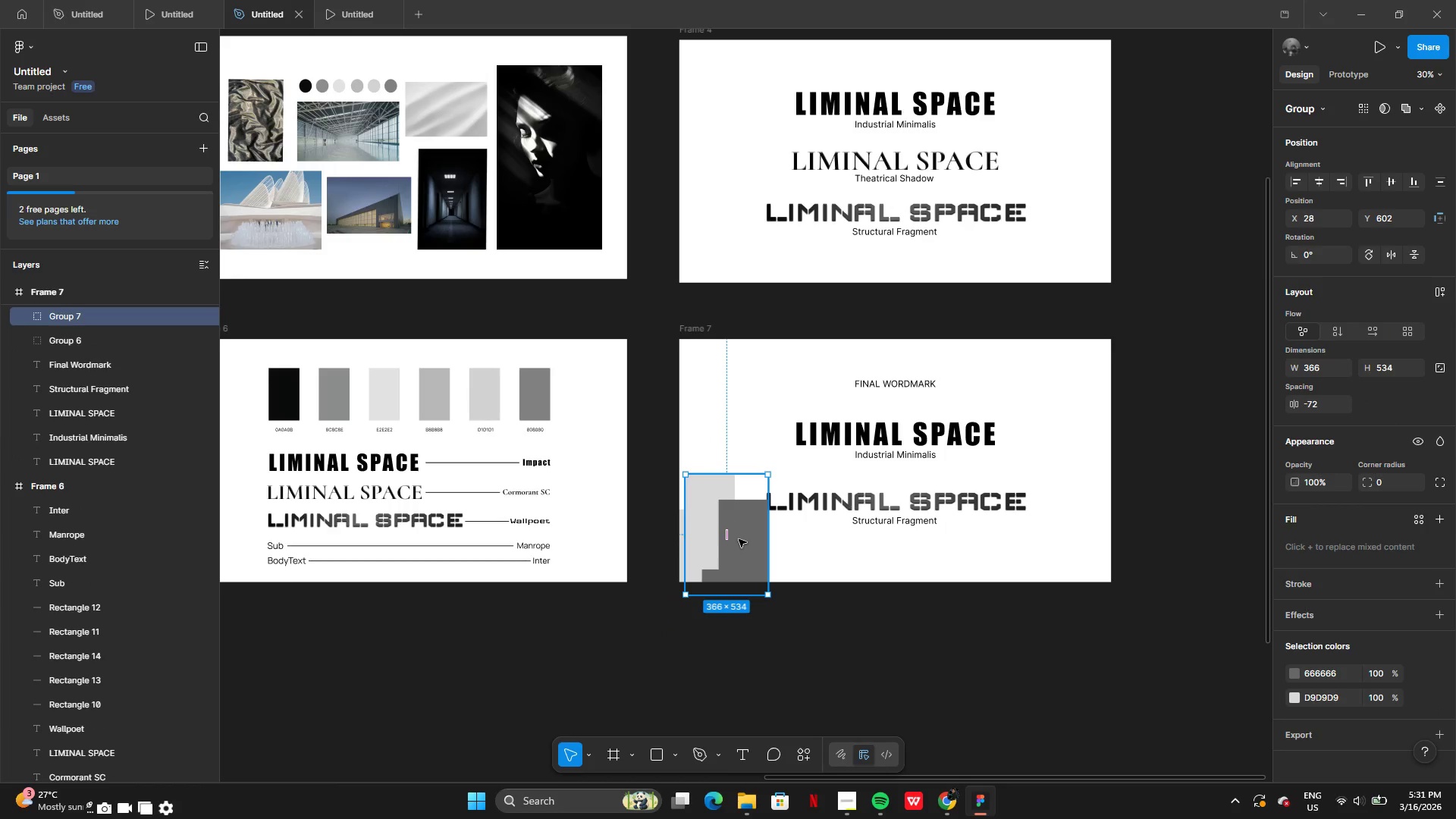 
left_click_drag(start_coordinate=[739, 539], to_coordinate=[1084, 354])
 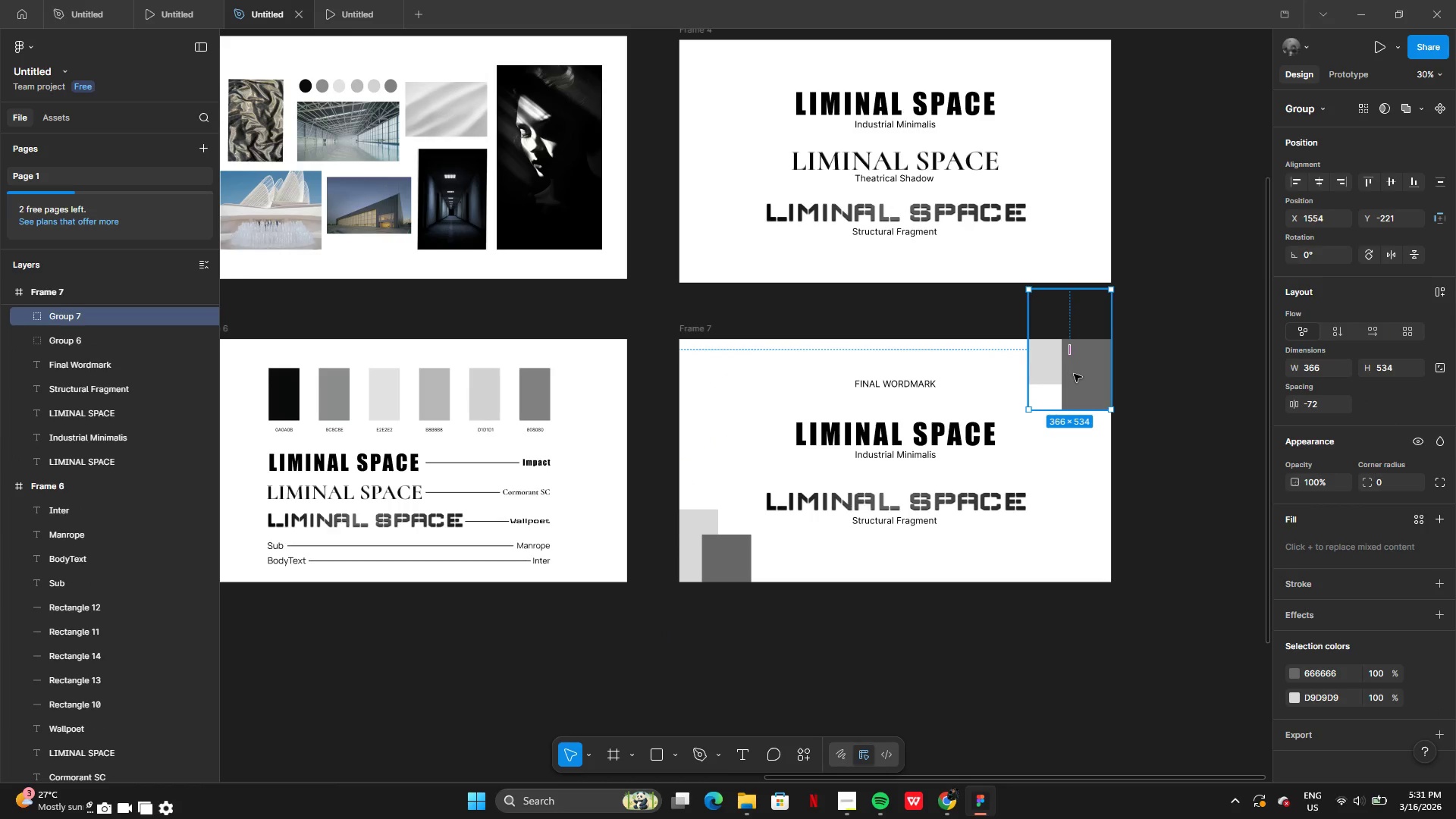 
left_click([1123, 382])
 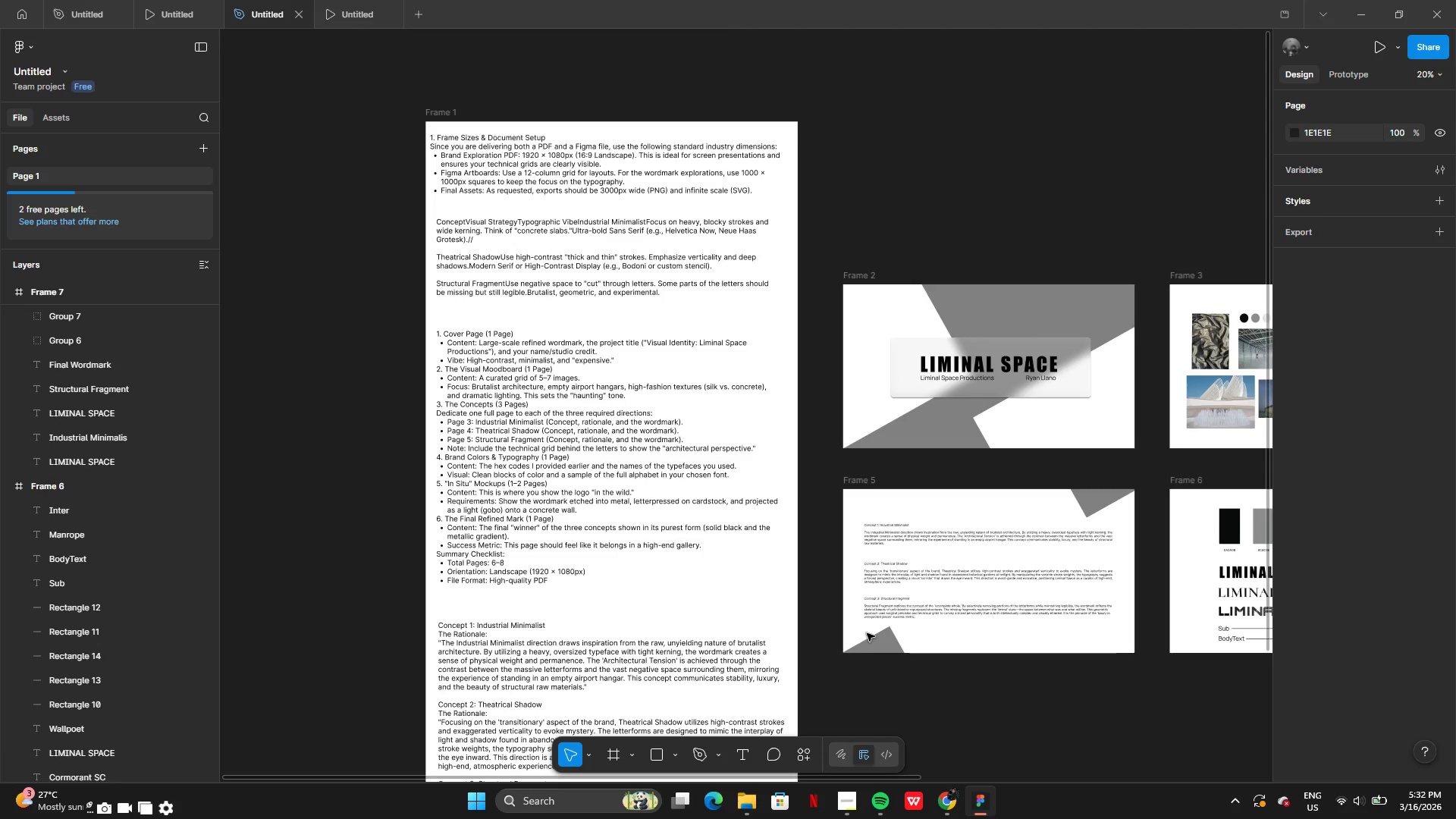 
wait(20.94)
 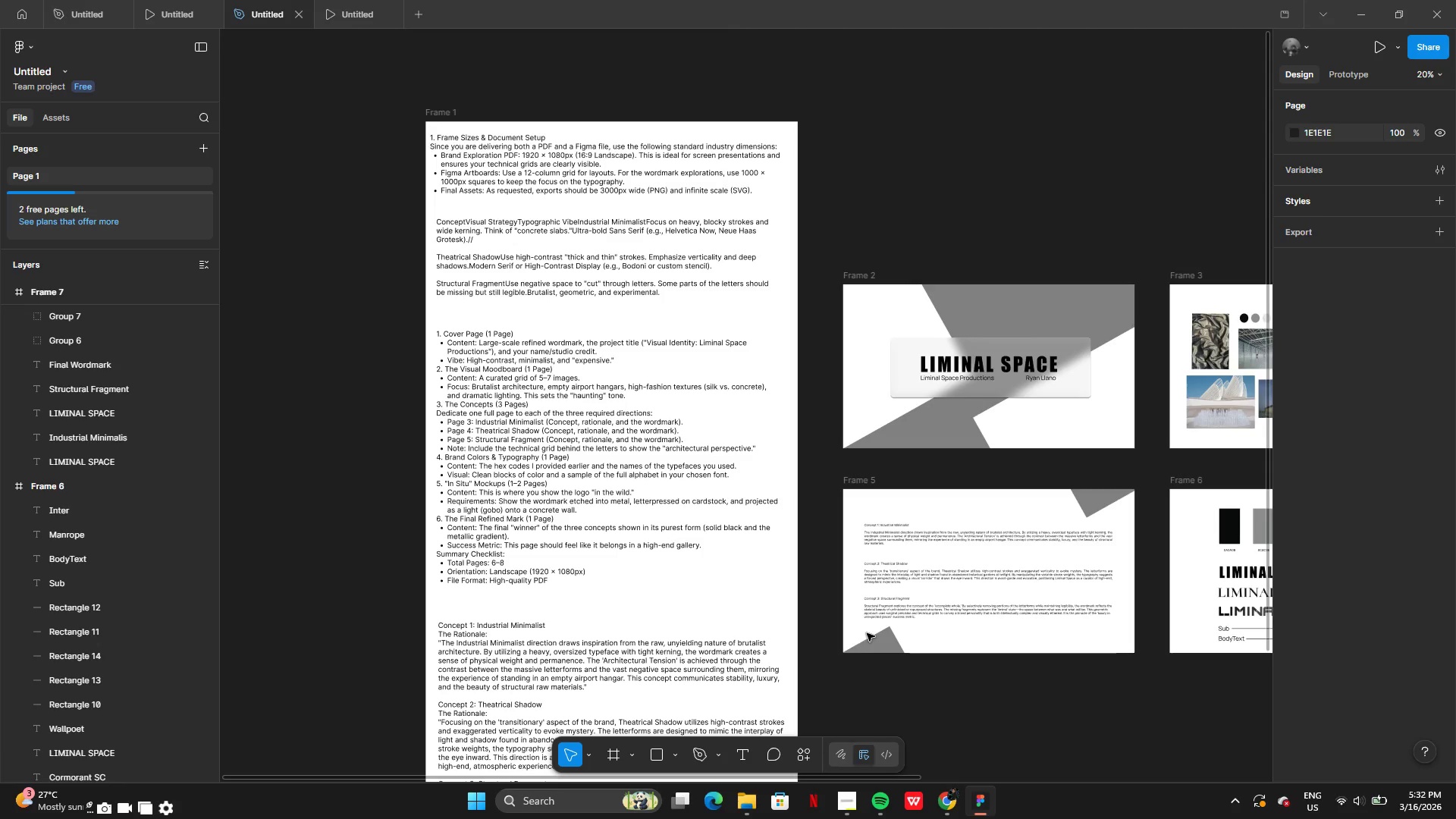 
double_click([839, 500])
 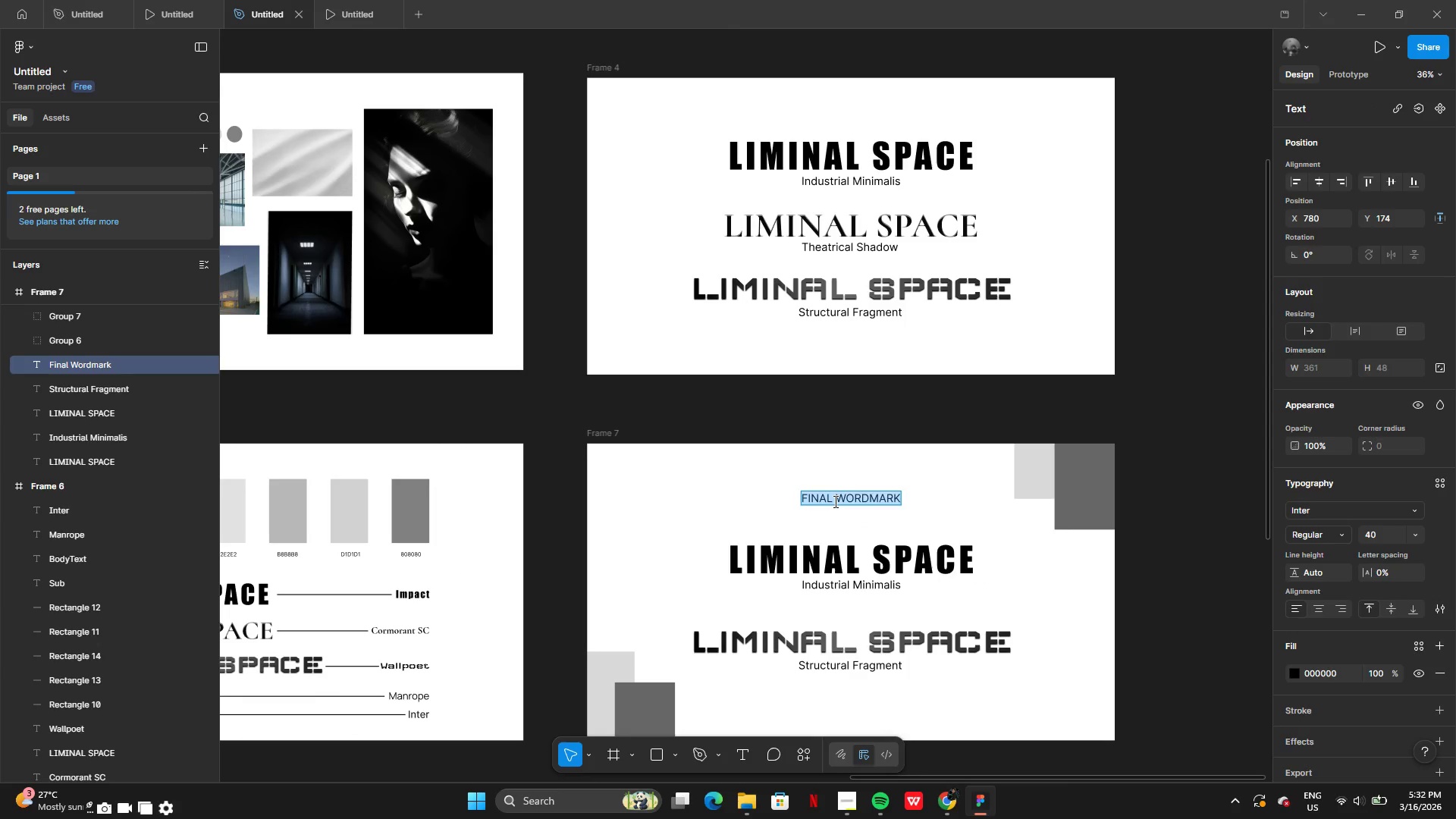 
triple_click([834, 501])
 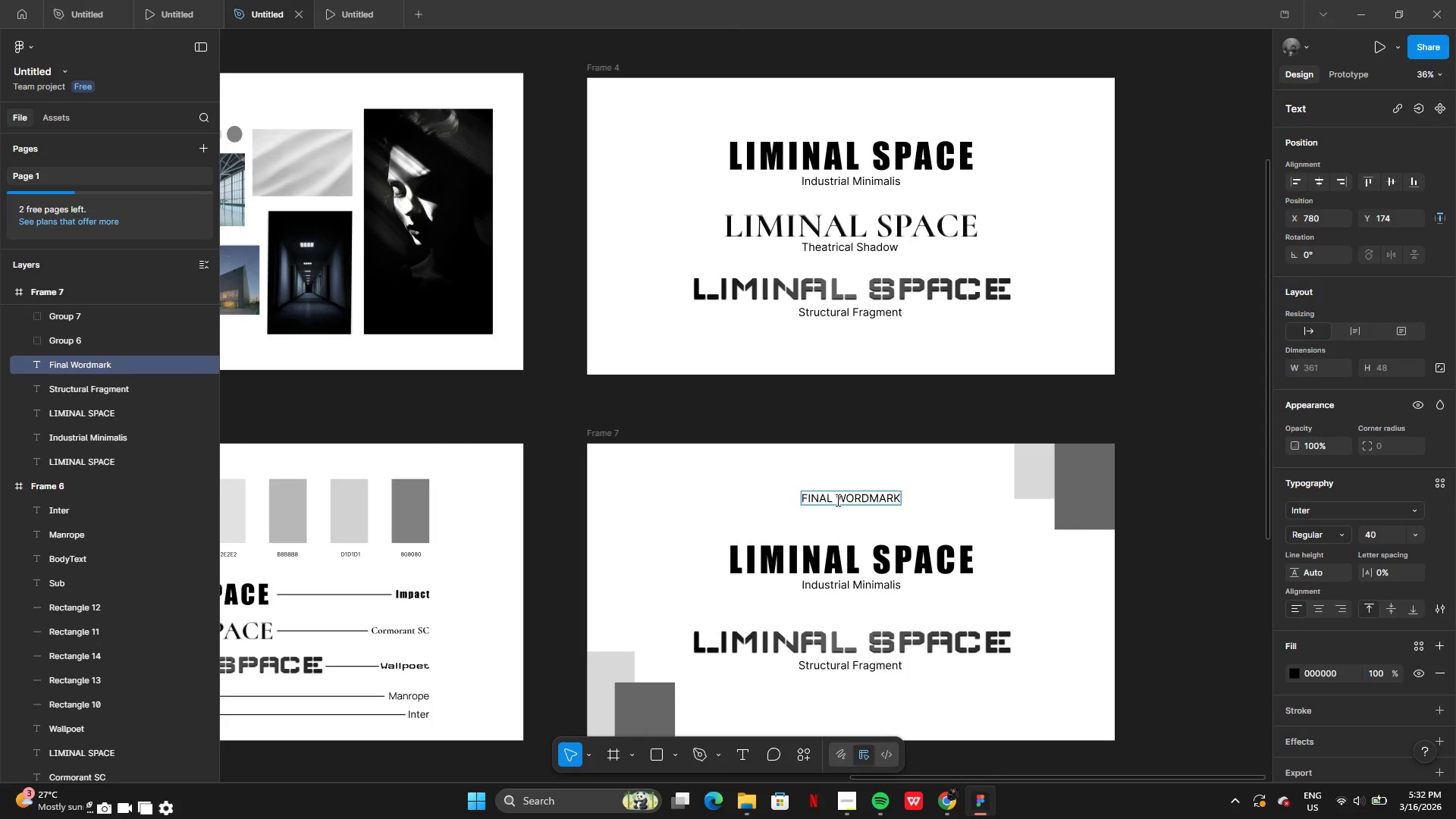 
left_click([836, 500])
 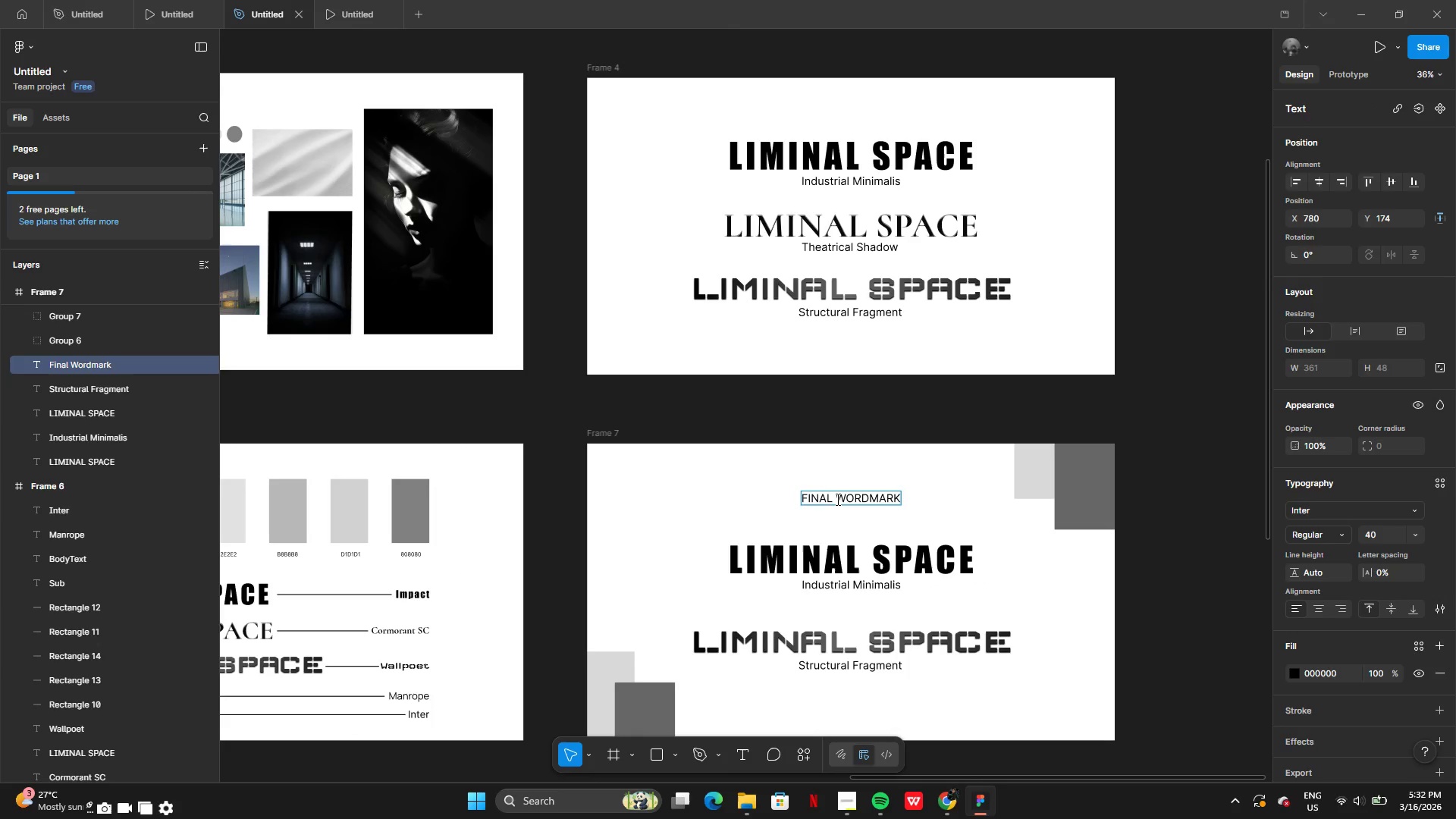 
type(Refined )
 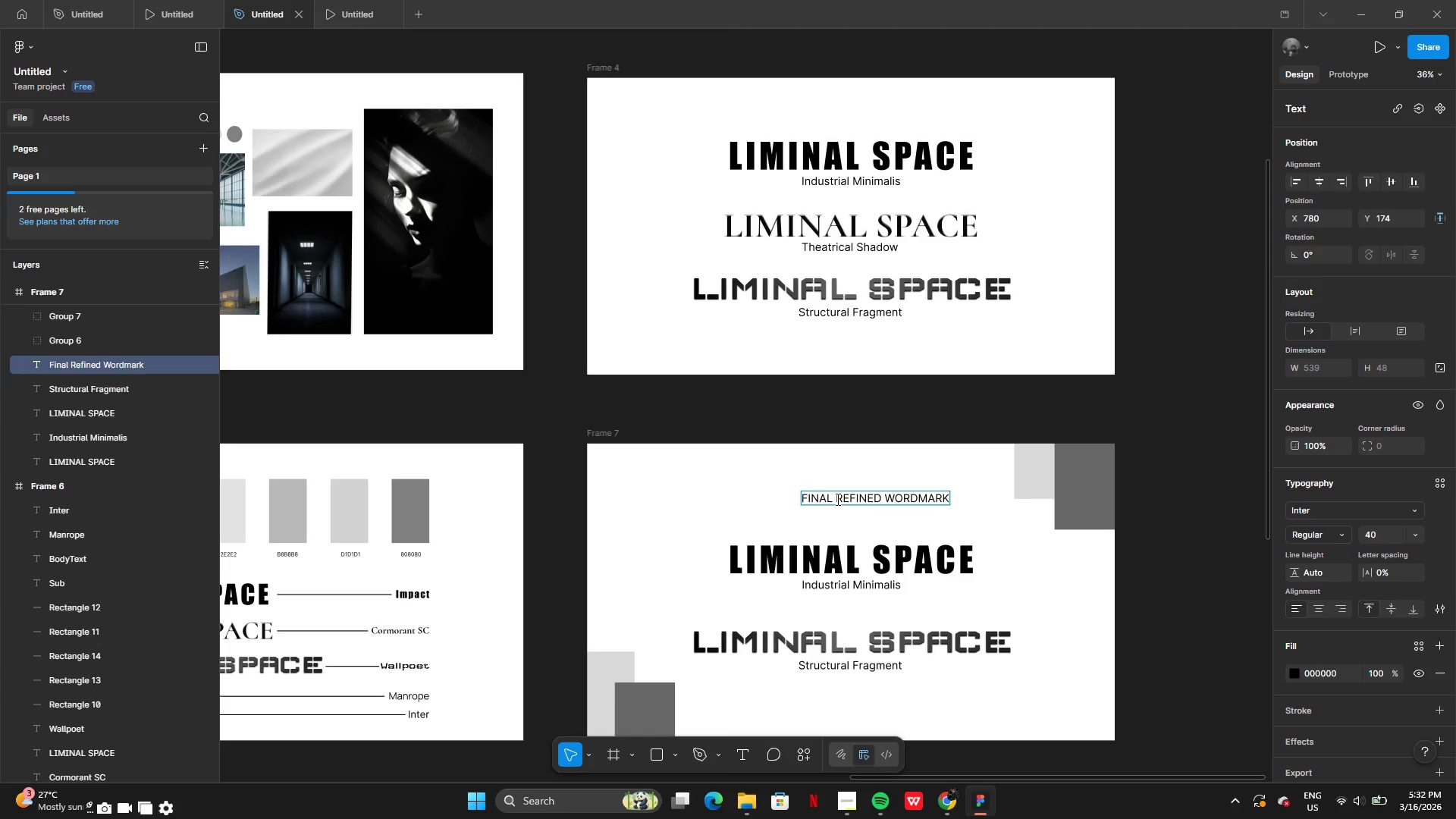 
key(ArrowRight)
 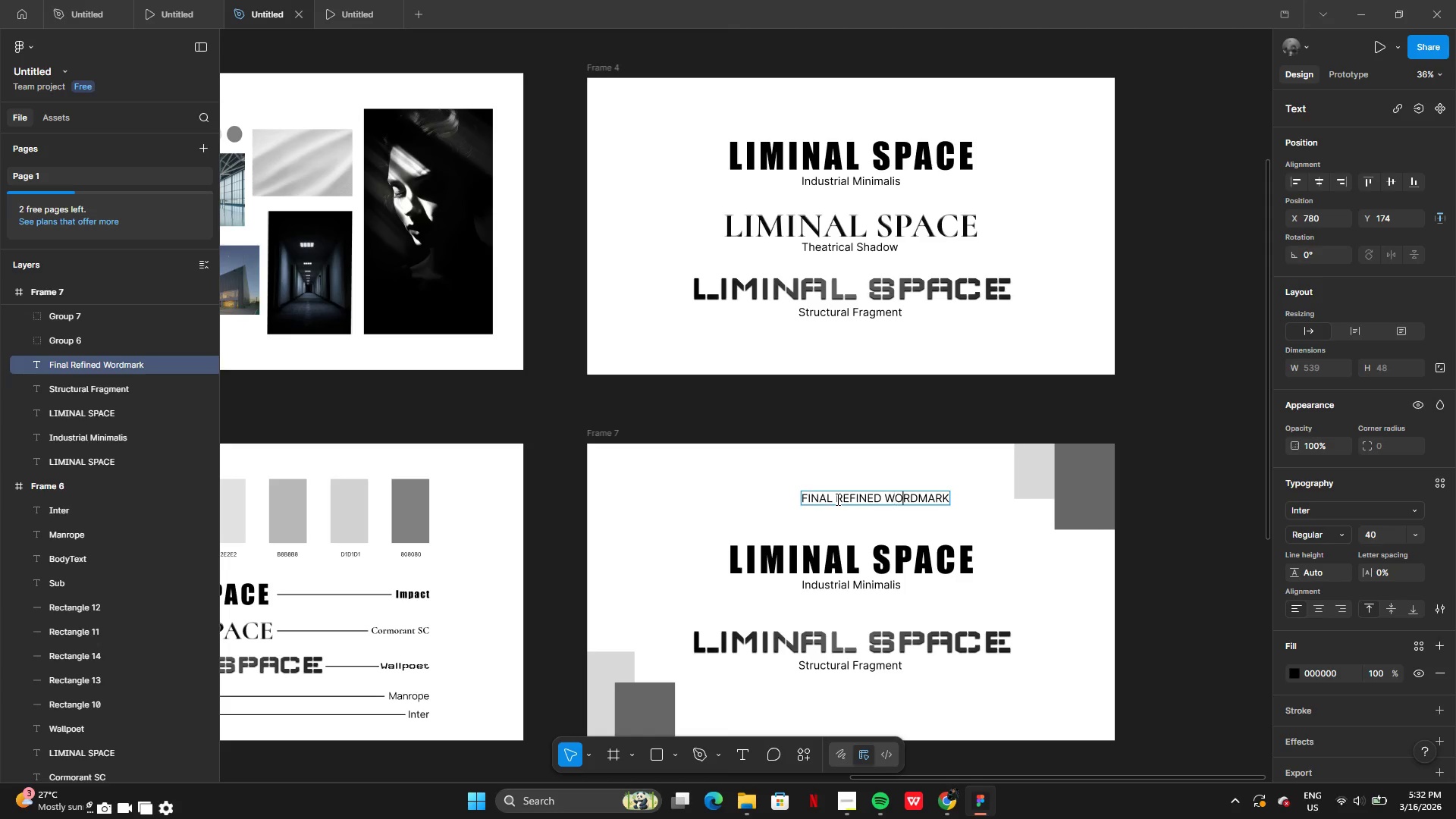 
key(ArrowRight)
 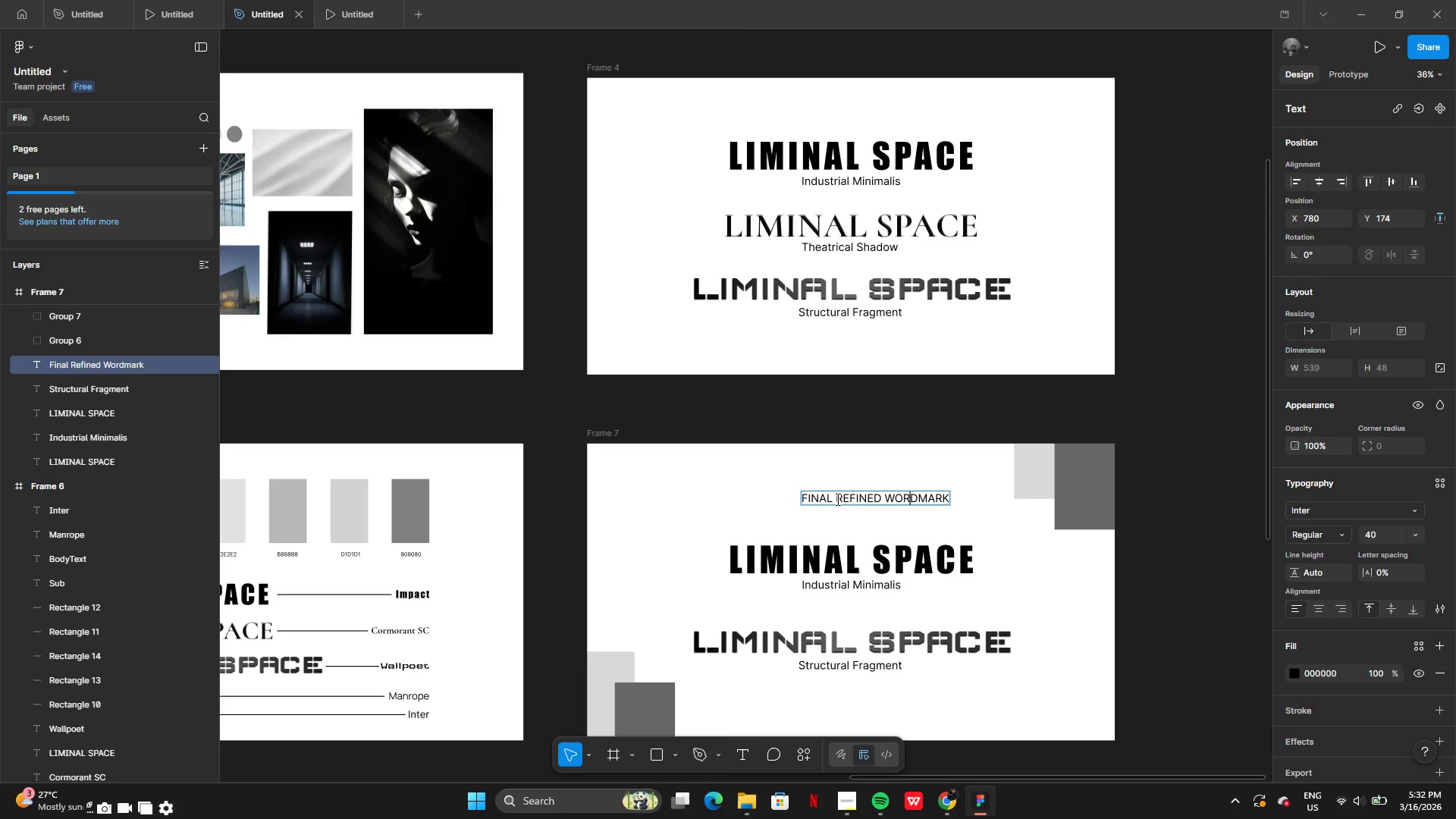 
key(ArrowRight)
 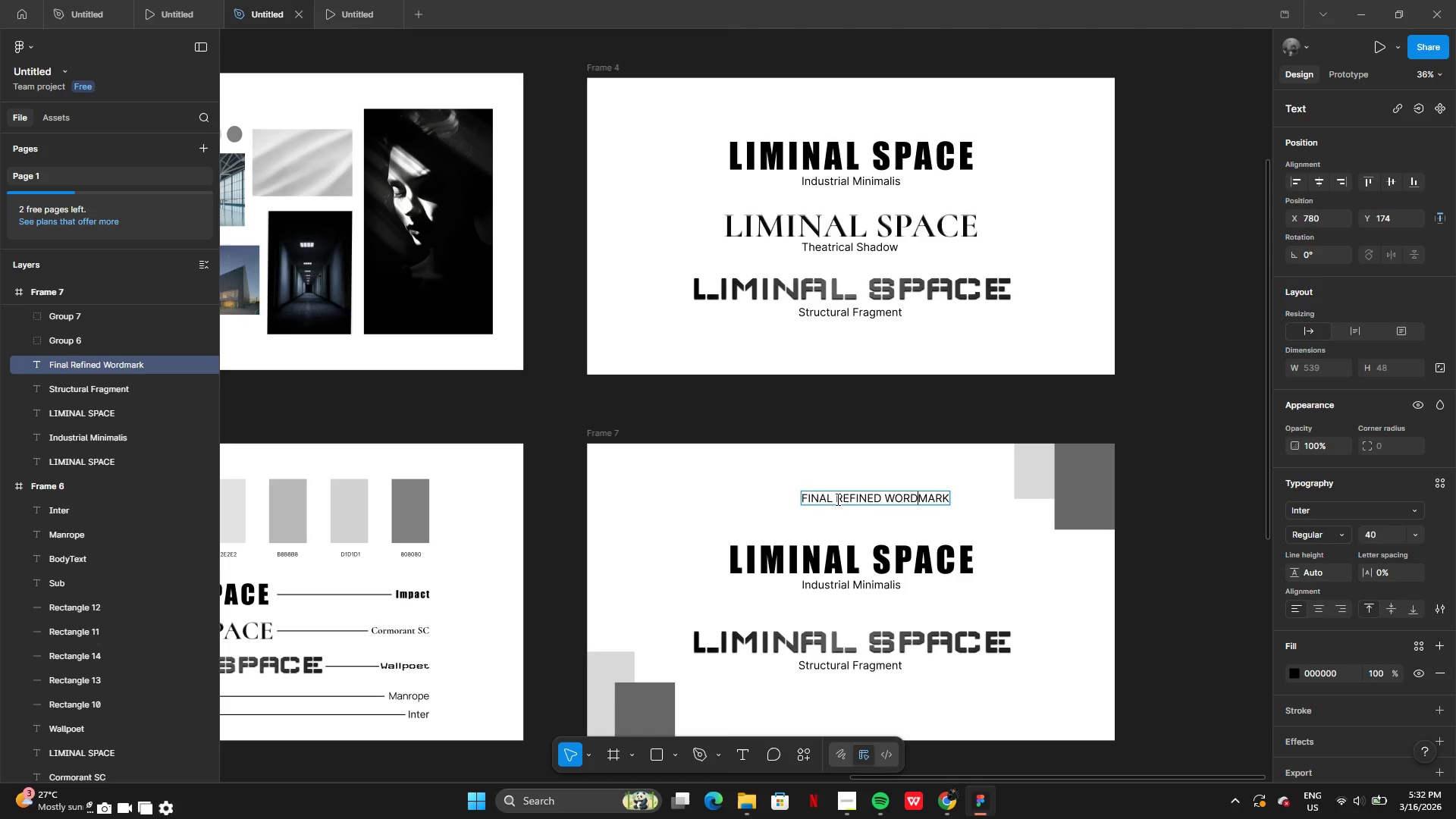 
key(ArrowRight)
 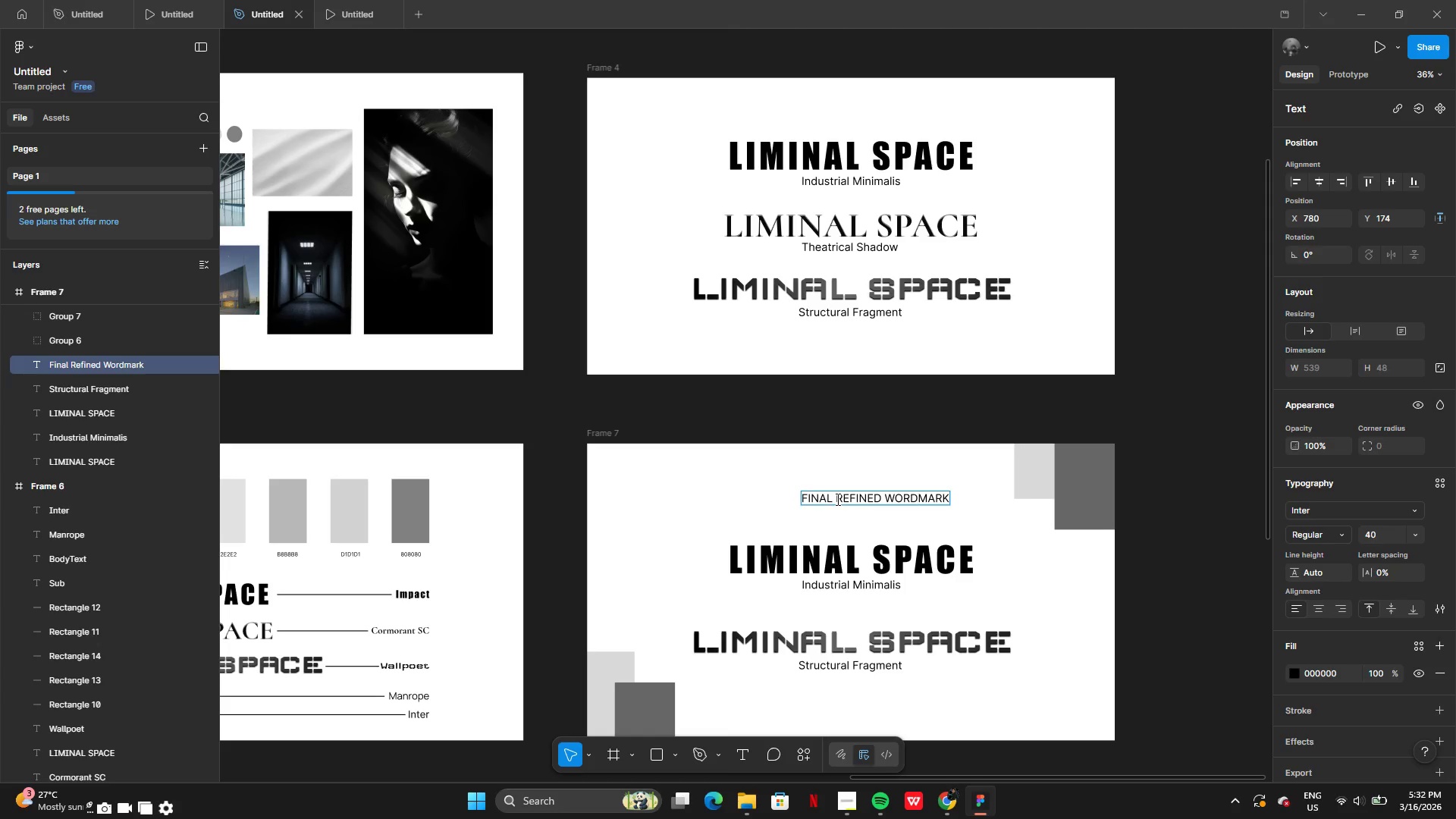 
key(Backspace)
 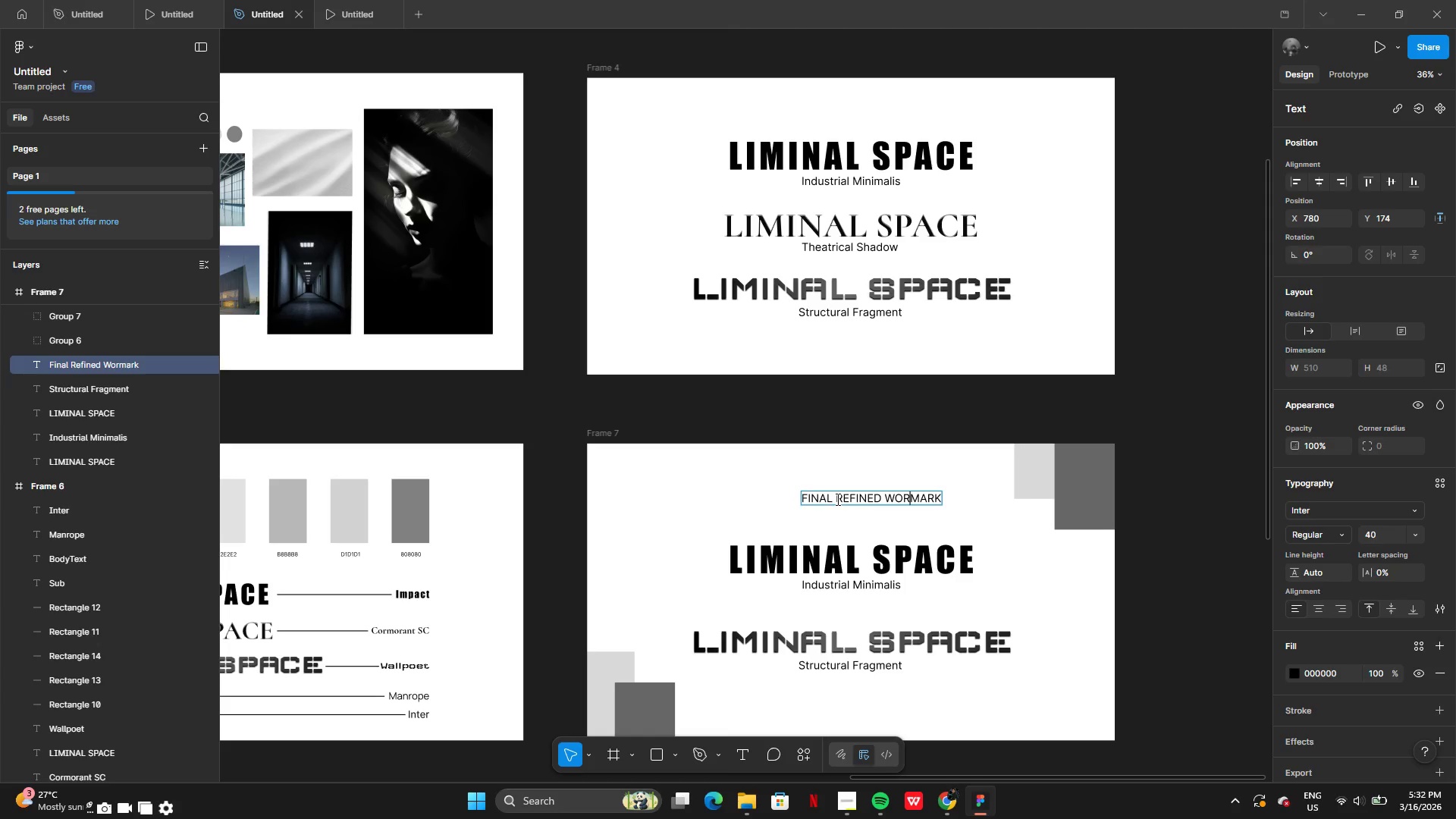 
key(Backspace)
 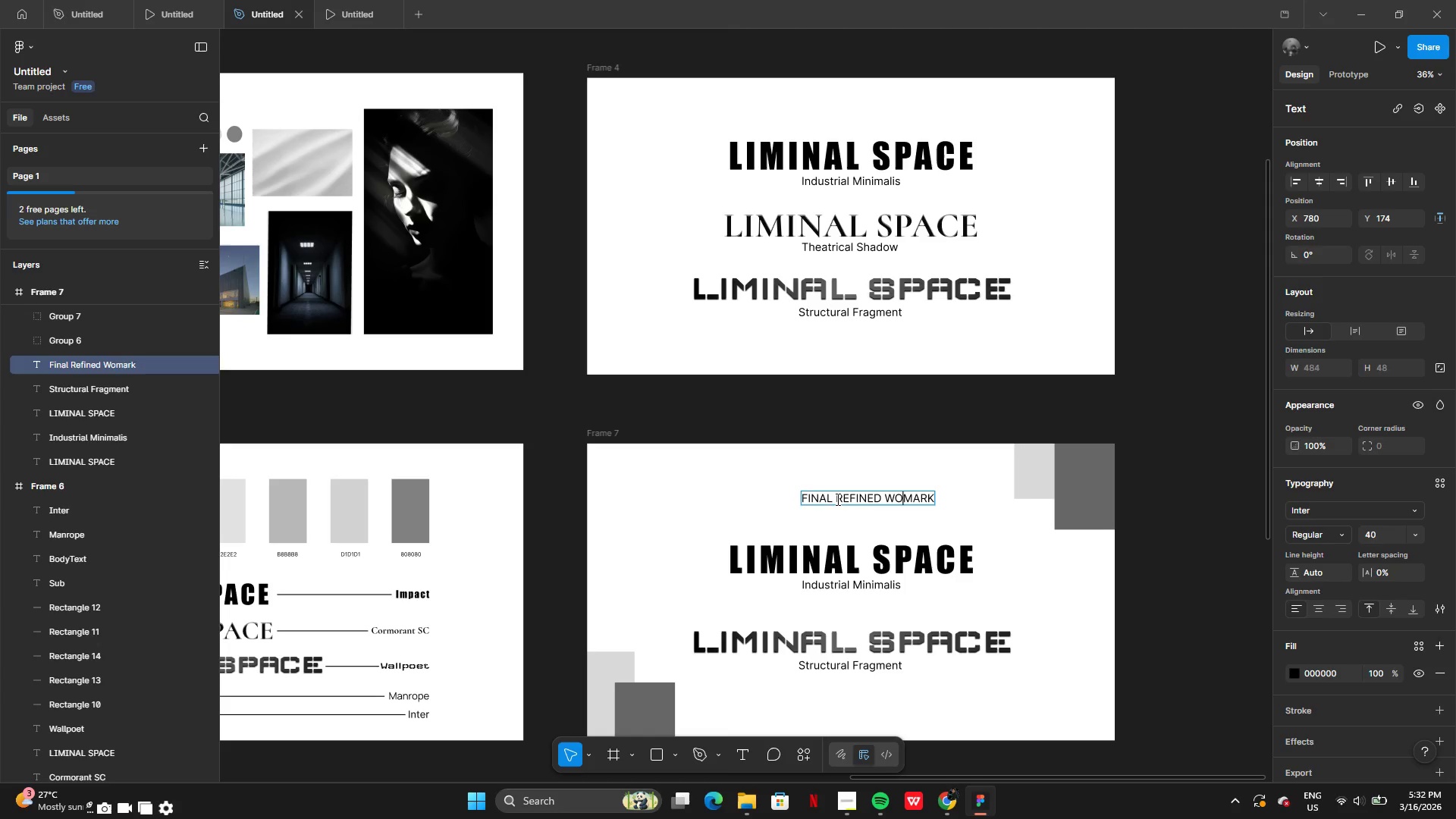 
key(Backspace)
 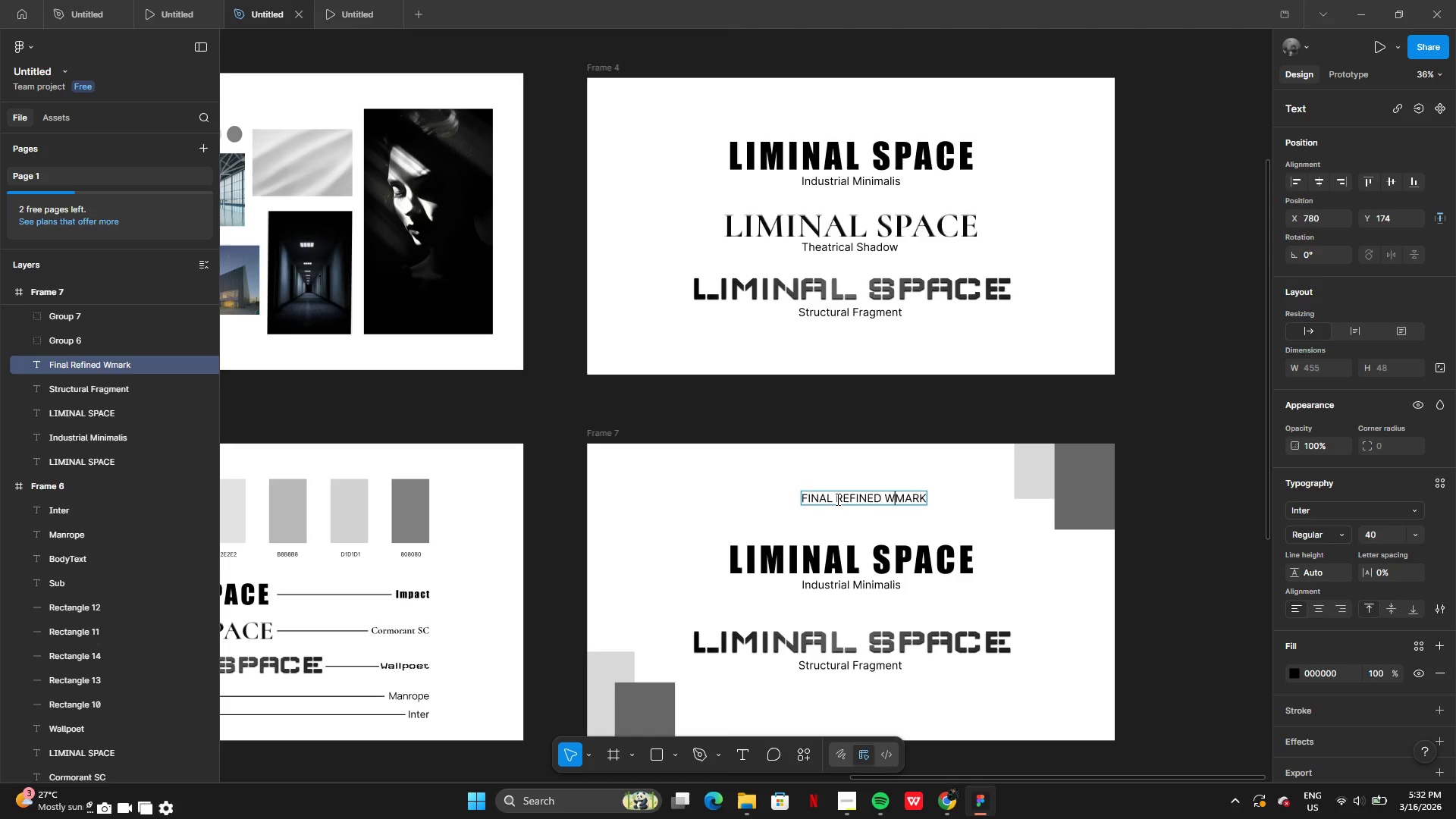 
key(Backspace)
 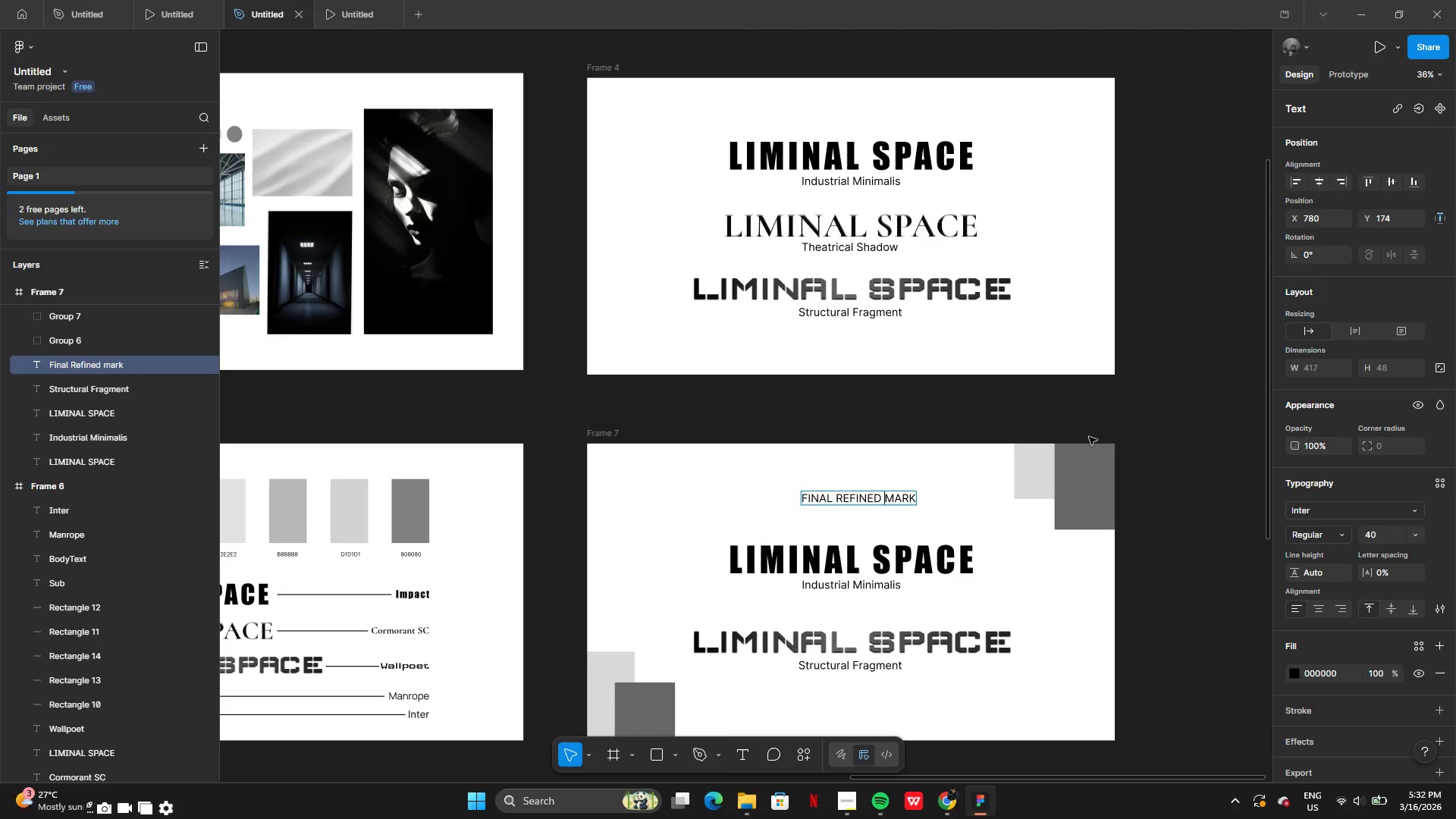 
left_click([1178, 438])
 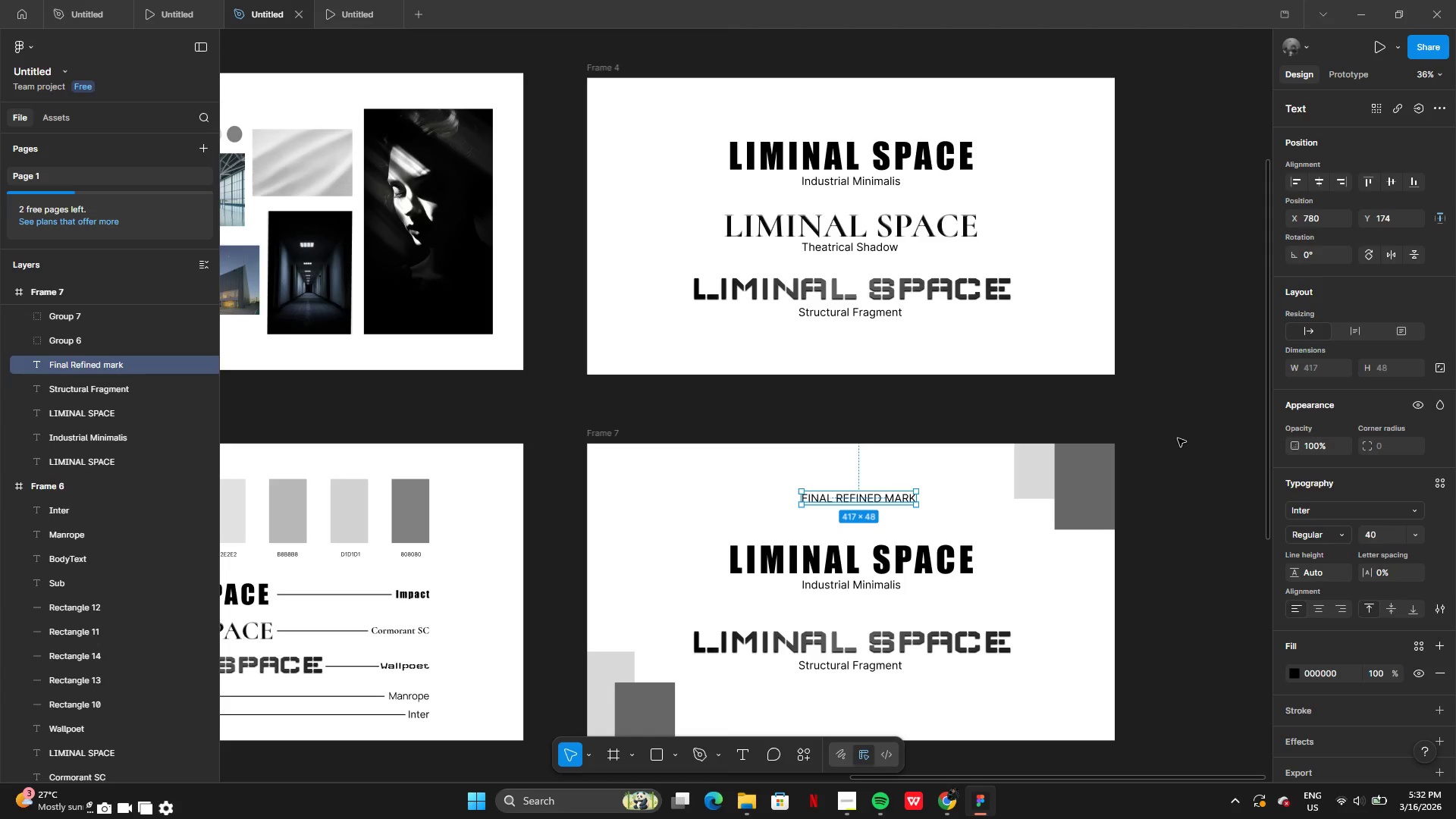 
left_click([1181, 438])
 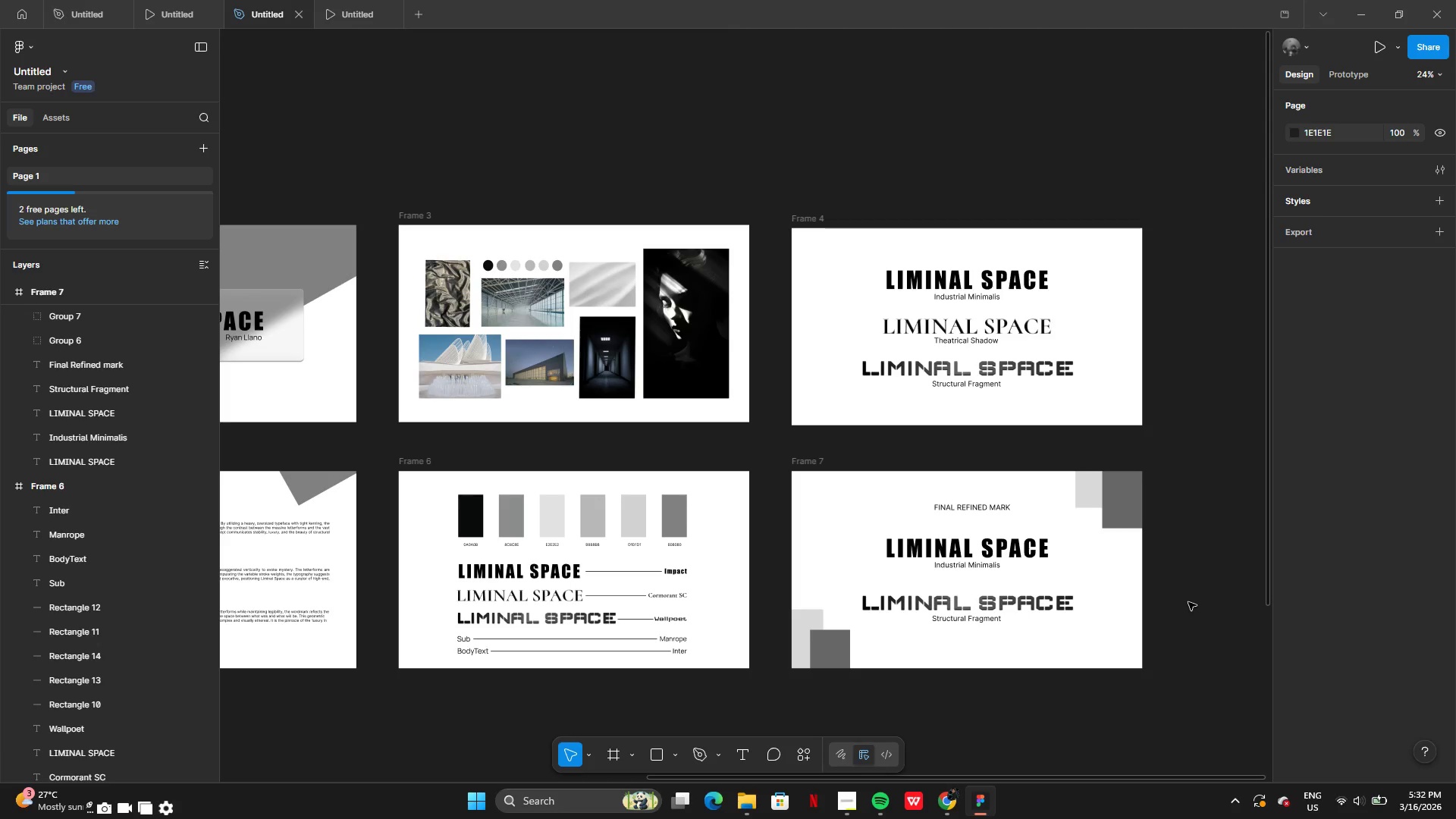 
wait(11.45)
 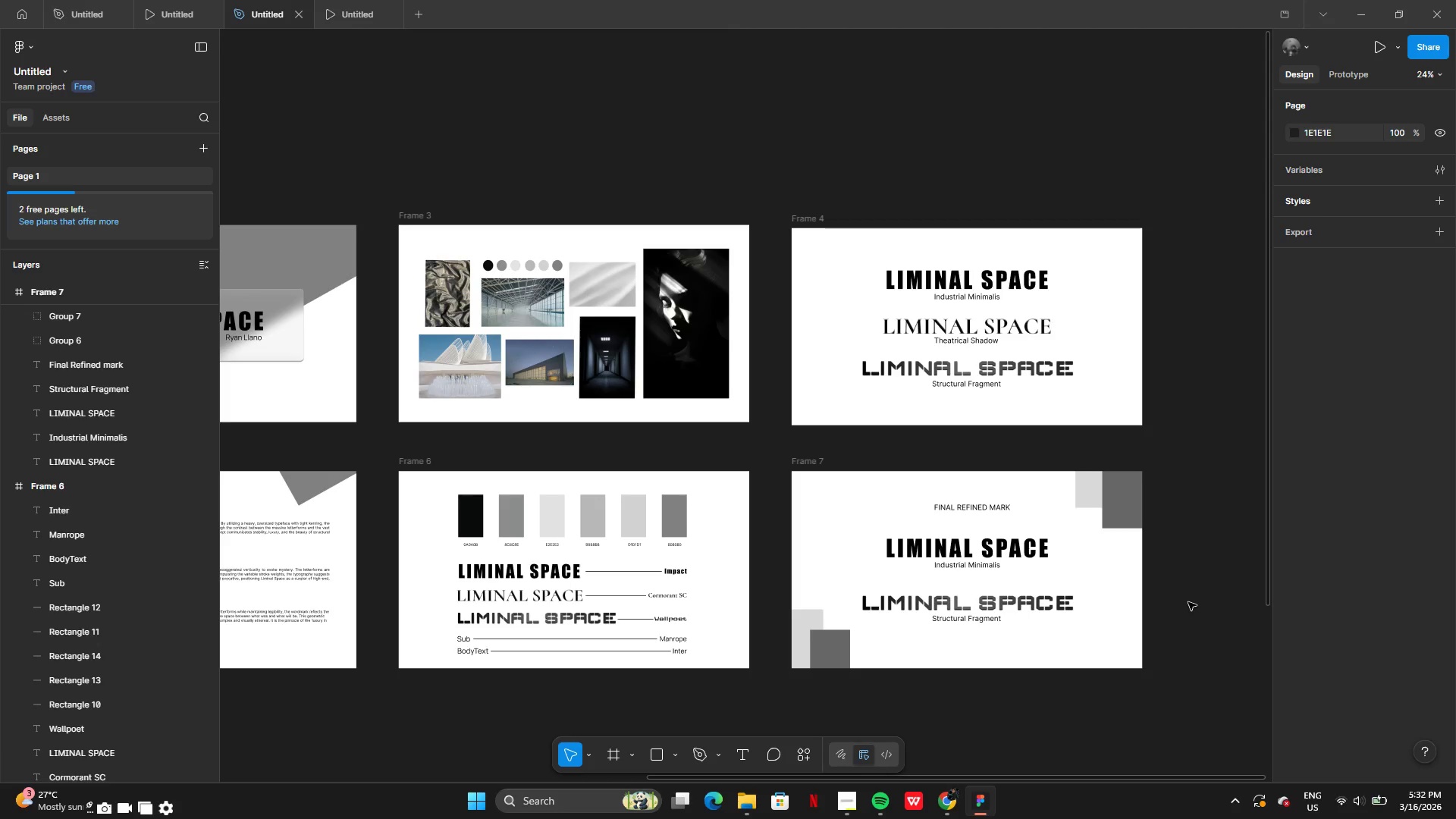 
left_click_drag(start_coordinate=[511, 497], to_coordinate=[789, 695])
 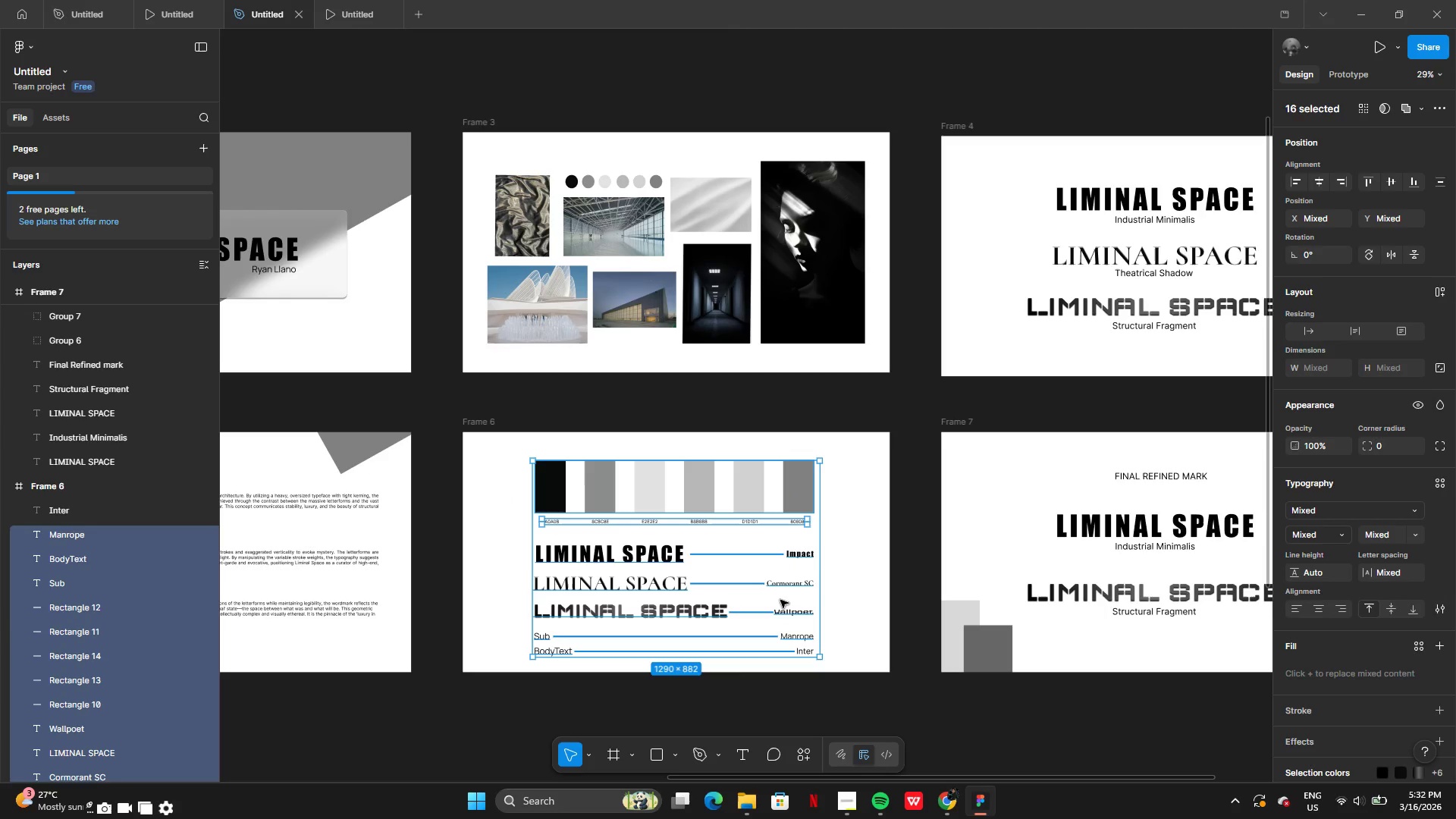 
left_click_drag(start_coordinate=[780, 600], to_coordinate=[783, 596])
 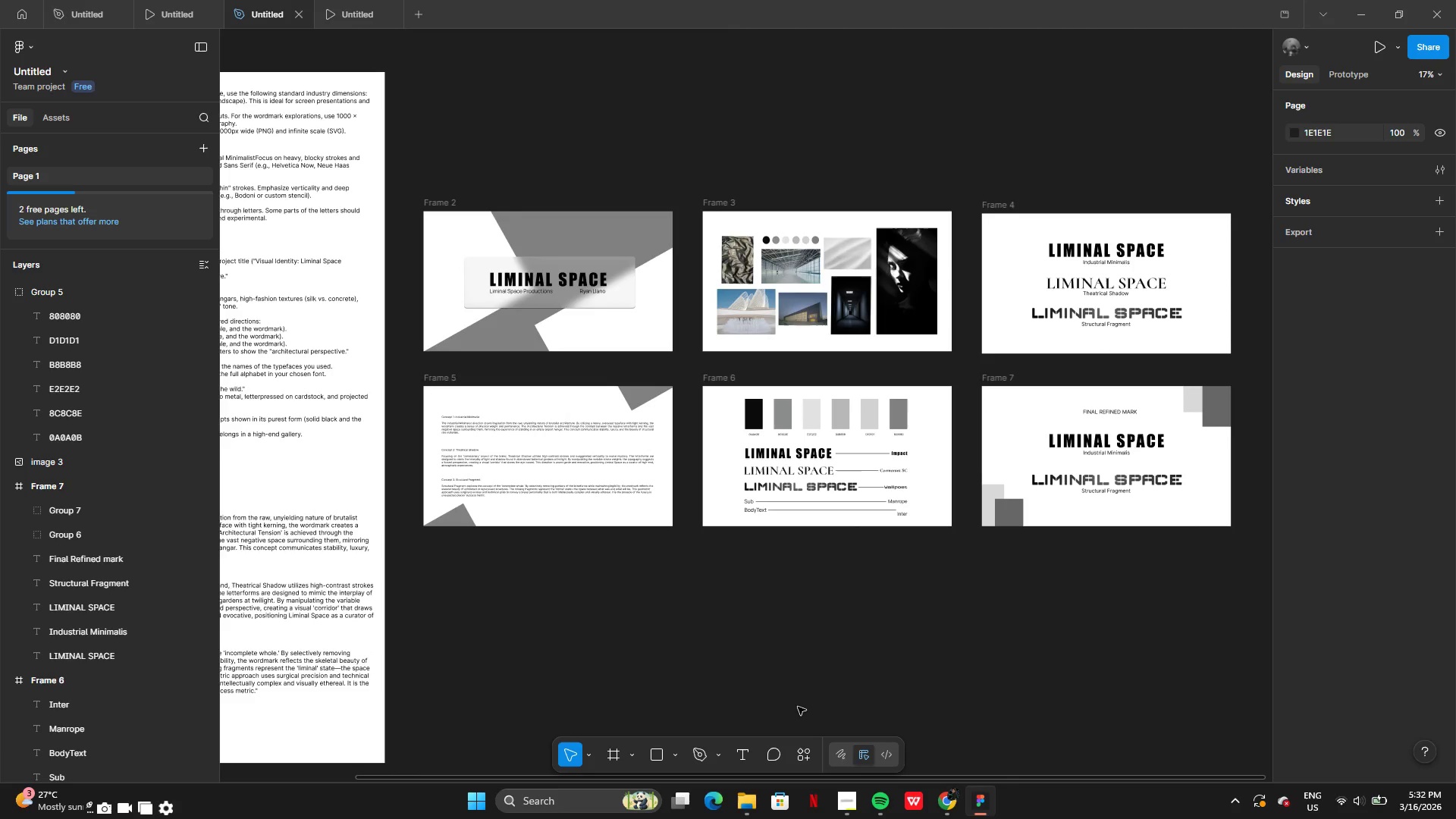 
wait(9.53)
 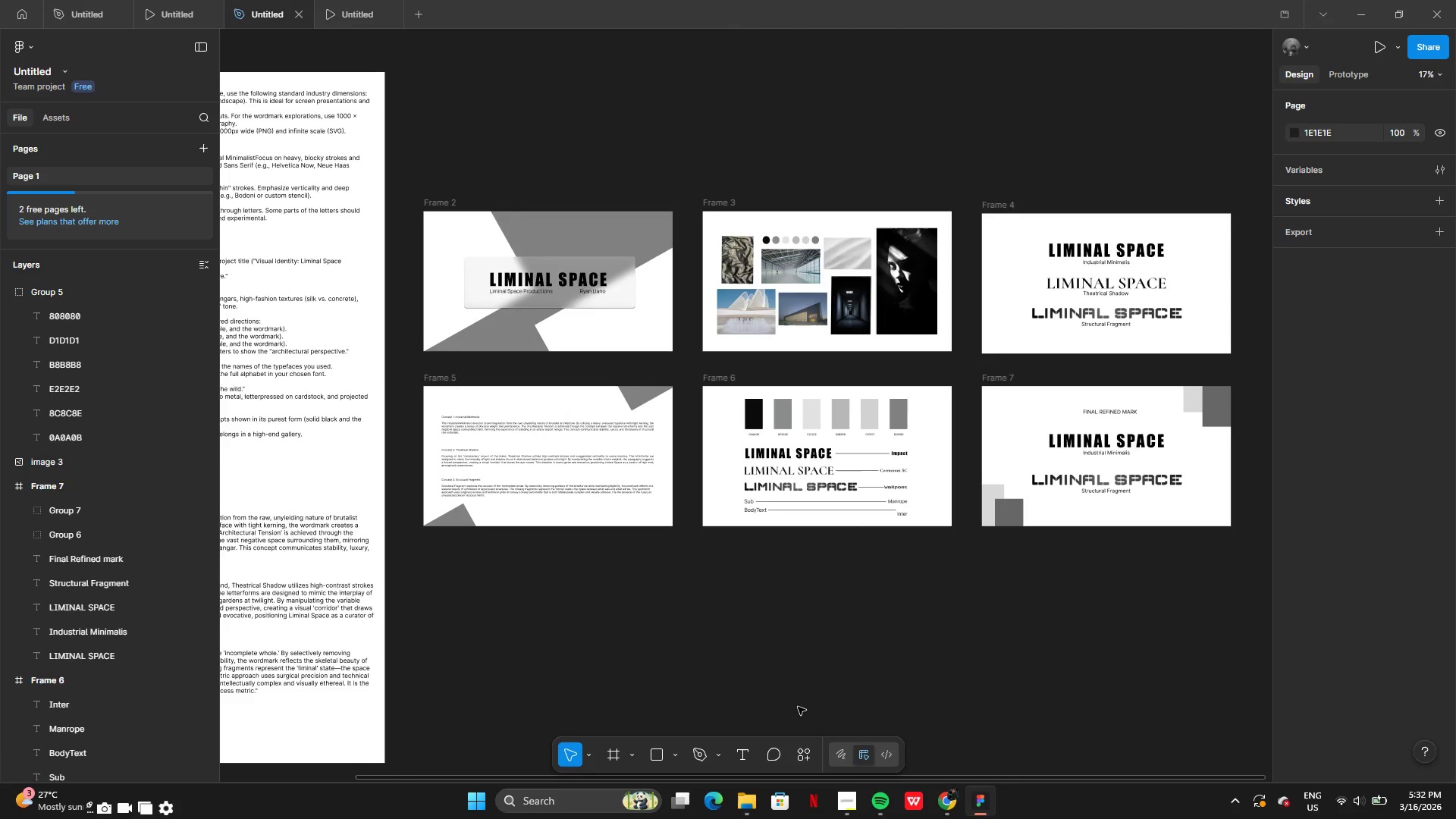 
left_click([852, 807])
 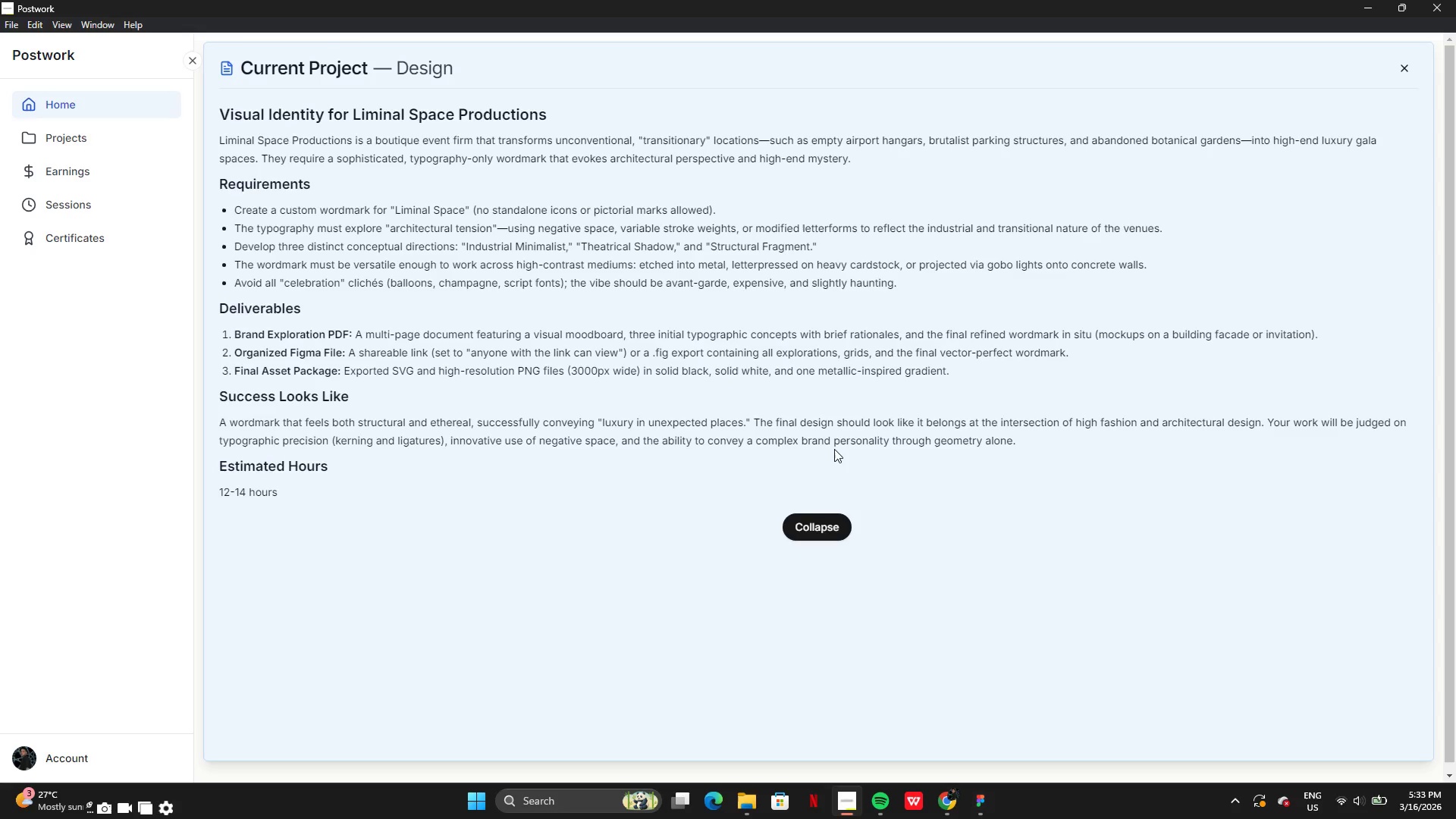 
wait(28.36)
 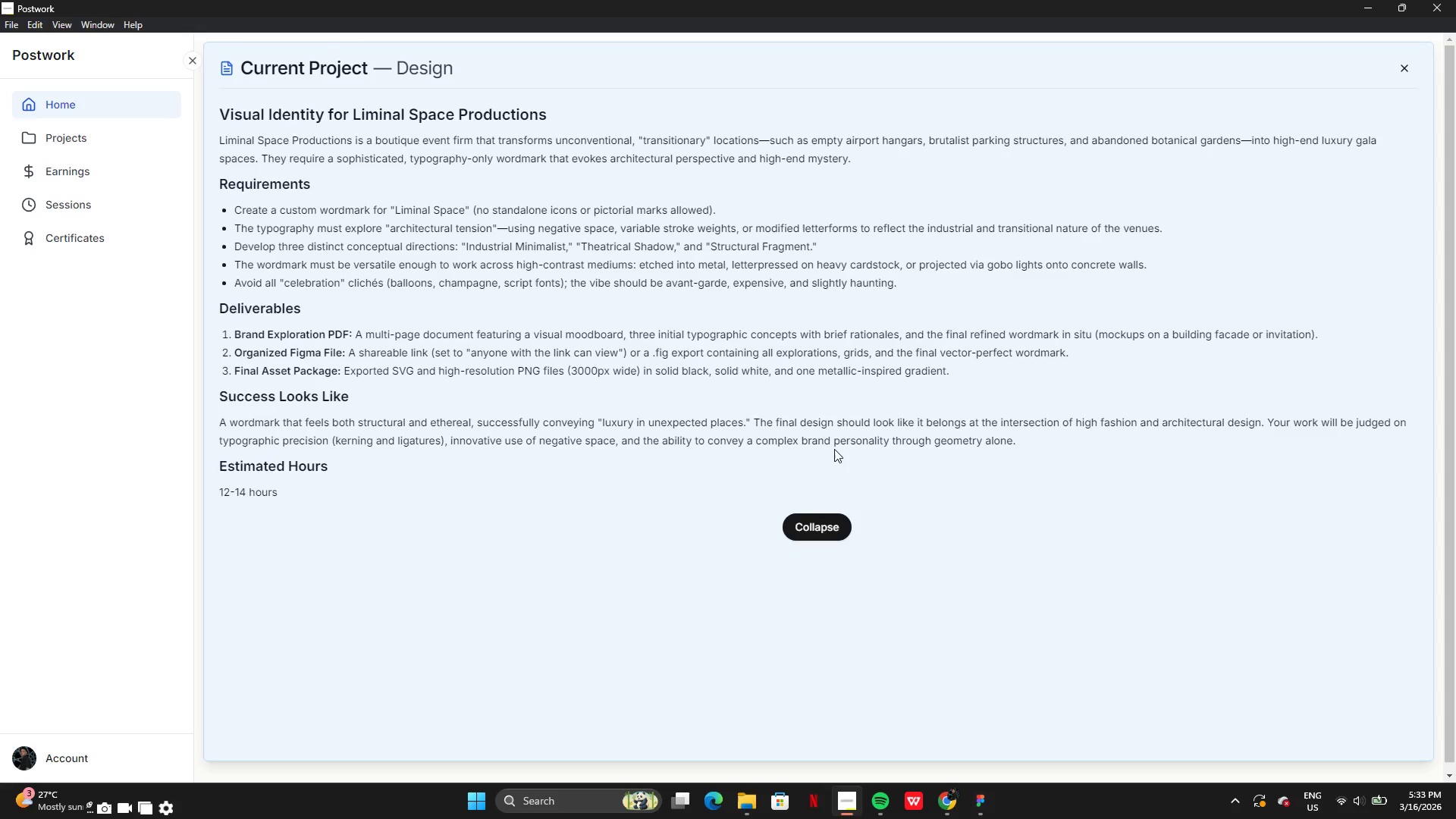 
left_click([987, 808])